 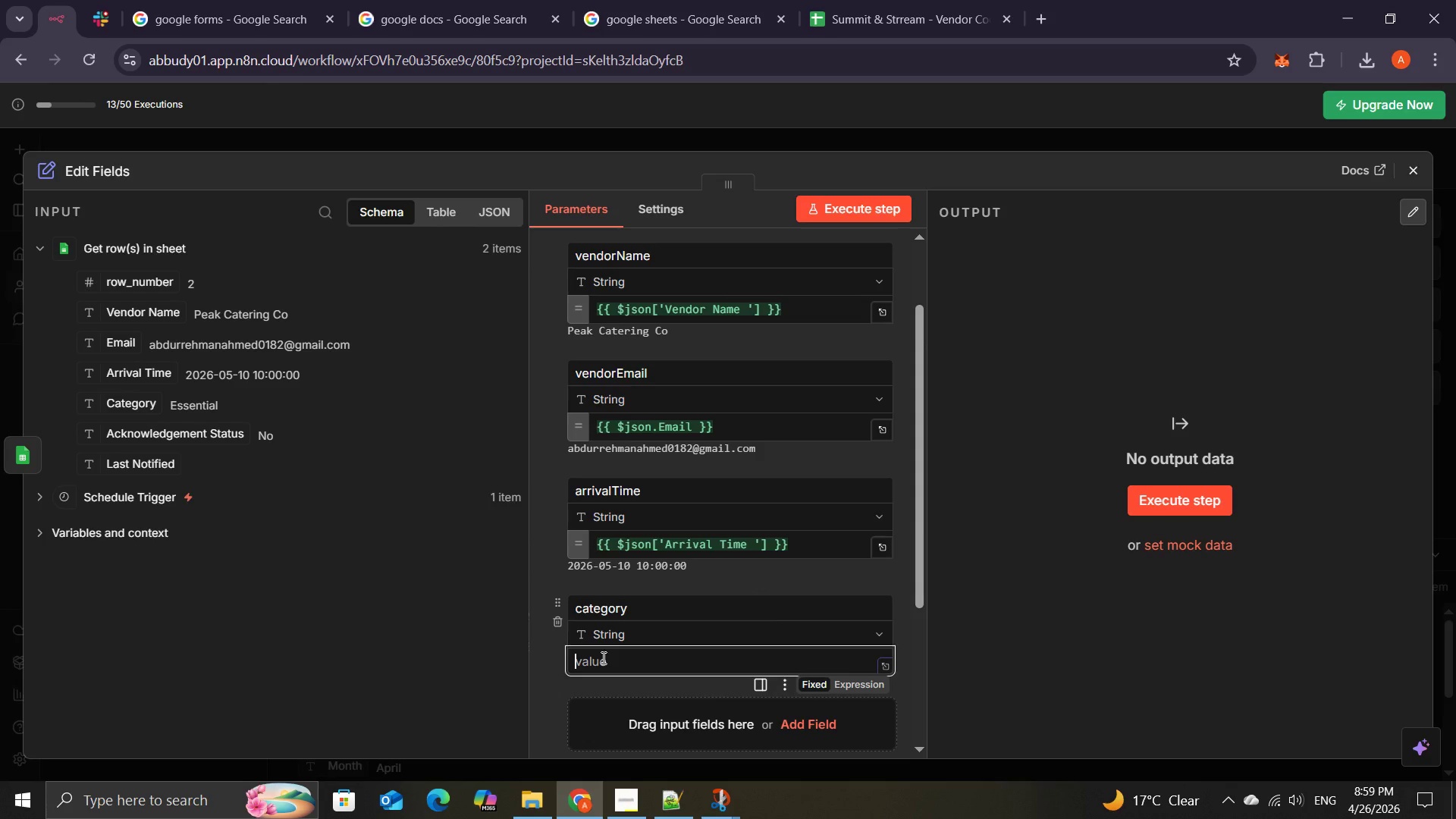 
left_click_drag(start_coordinate=[133, 407], to_coordinate=[604, 654])
 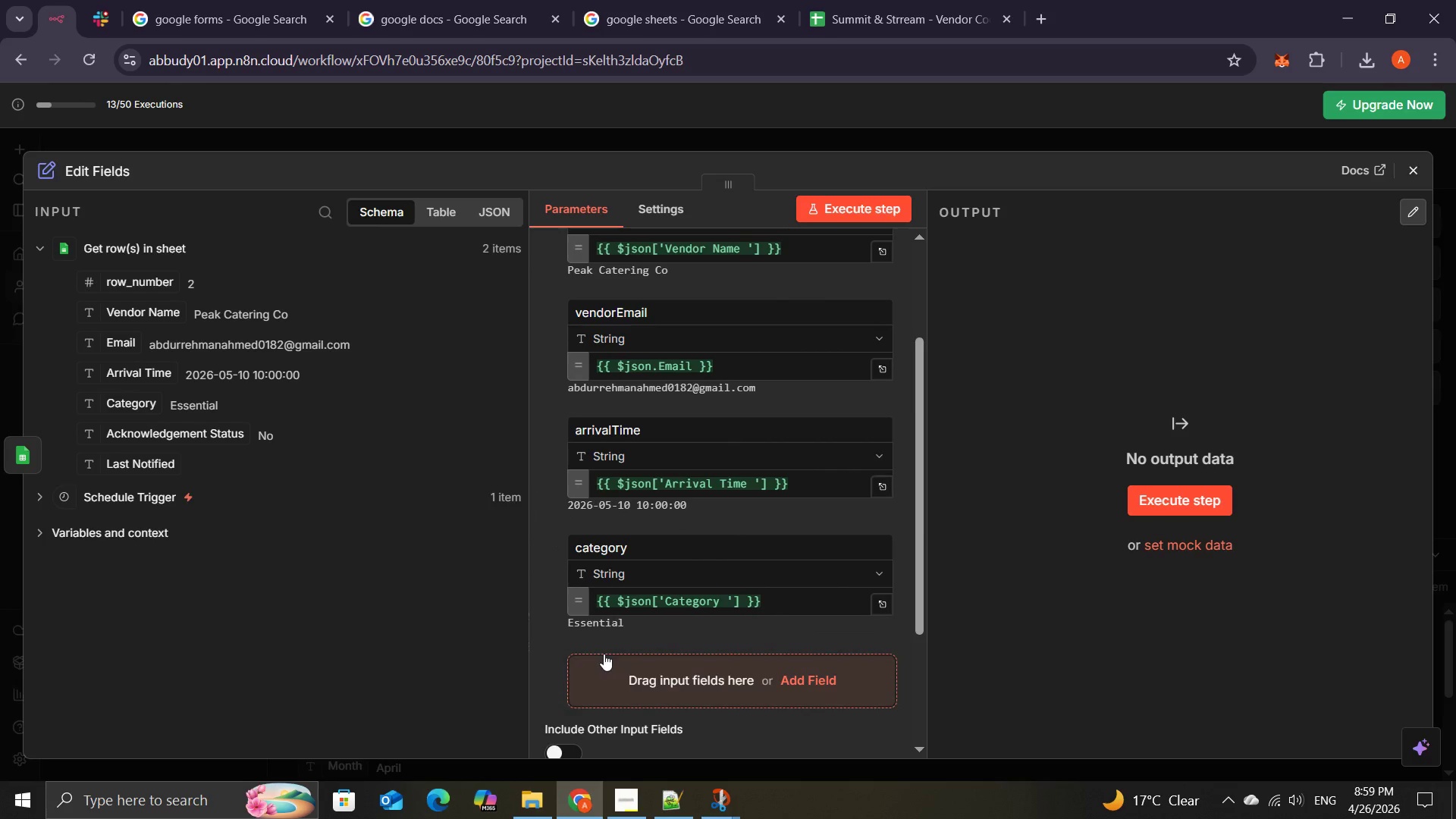 
left_click([653, 669])
 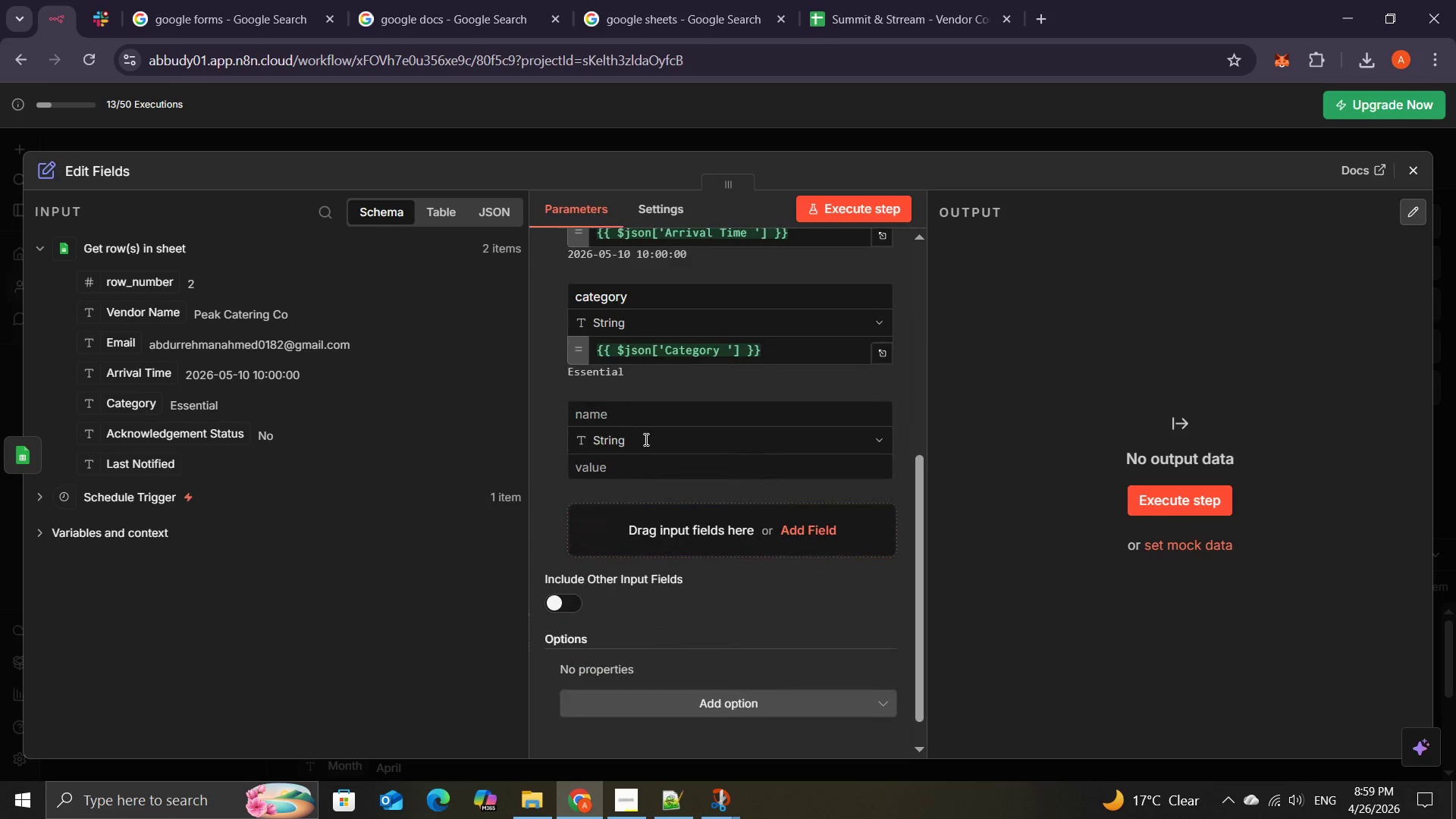 
left_click([643, 408])
 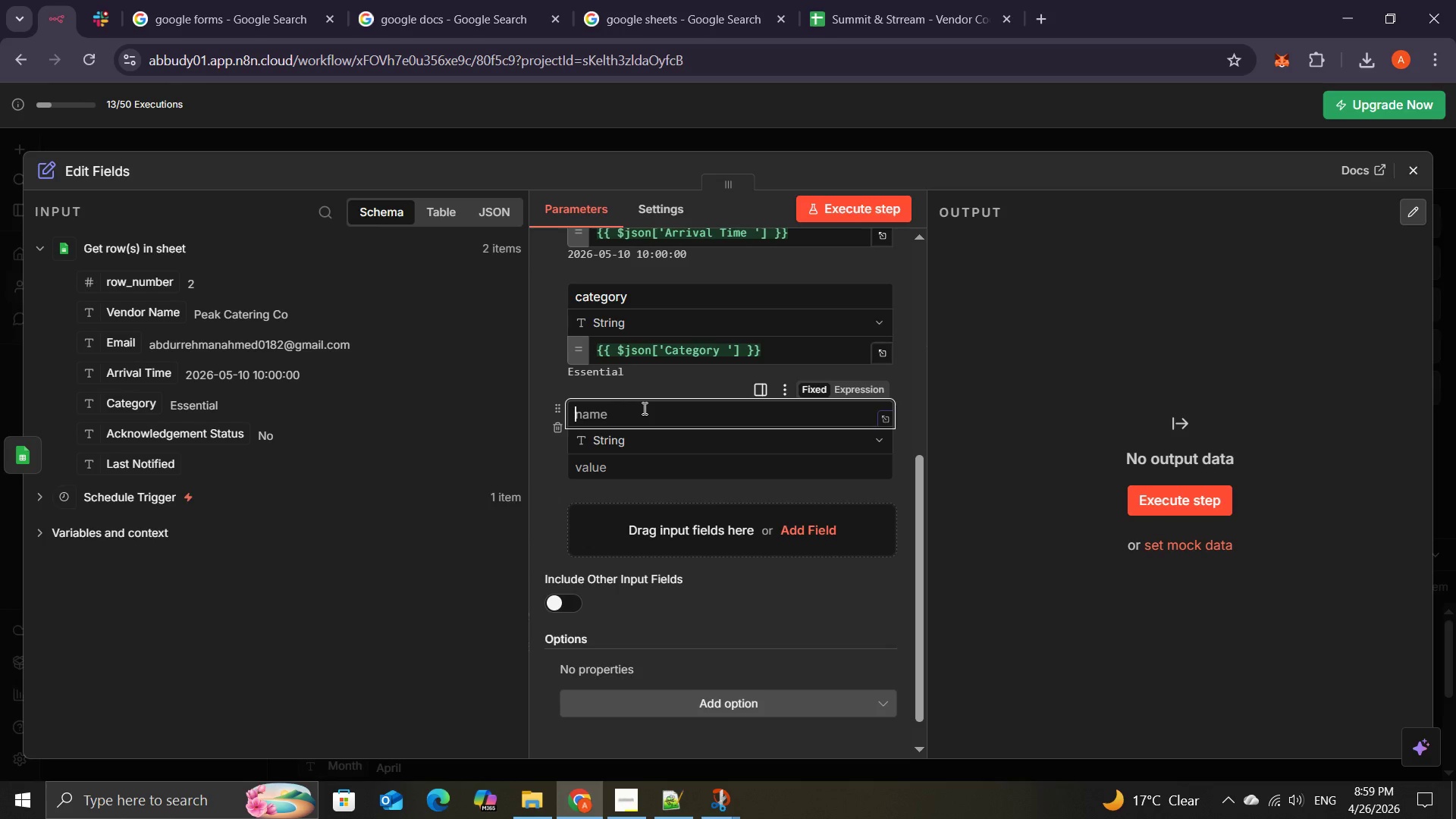 
wait(14.38)
 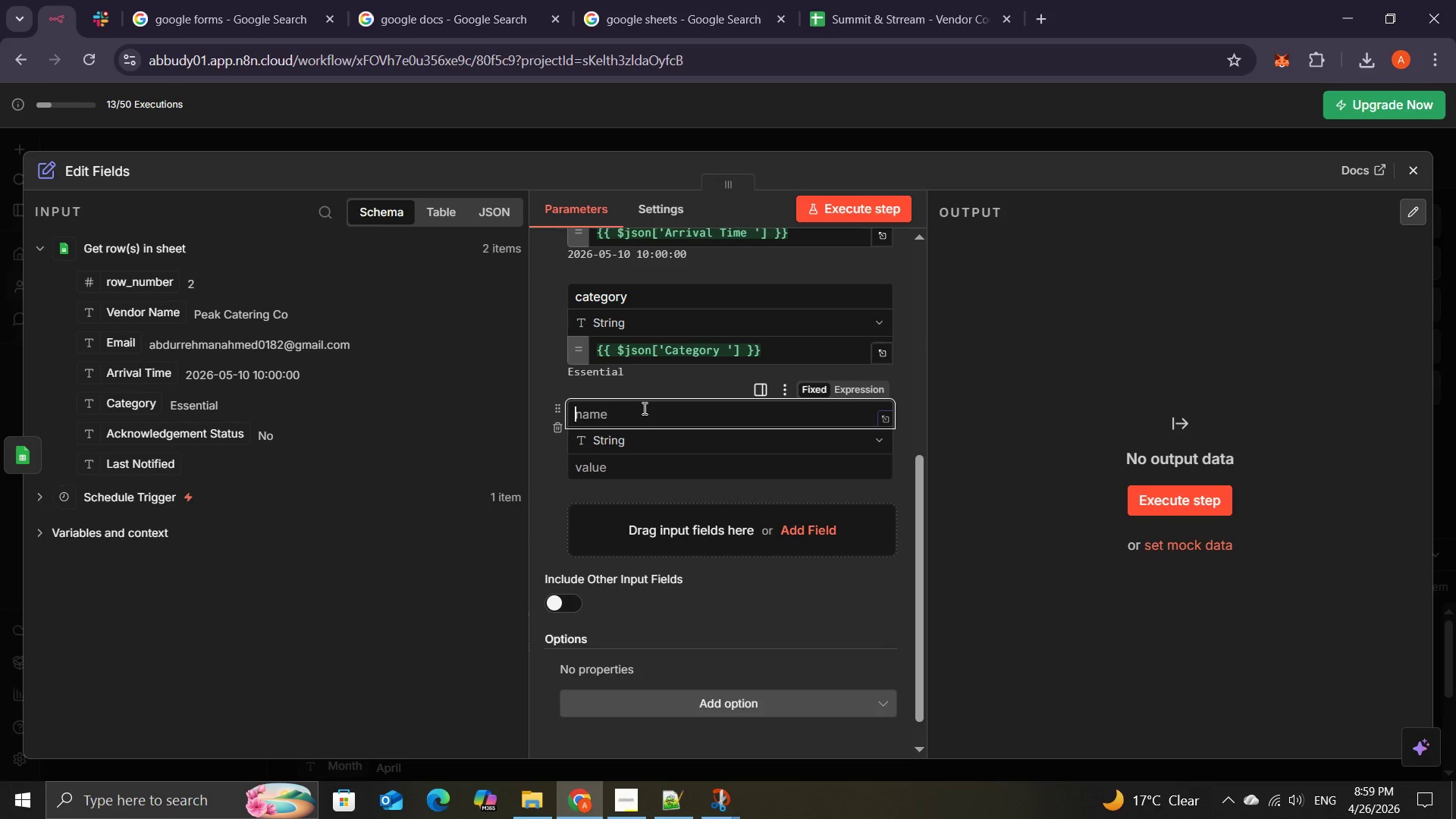 
type(ackStatus)
 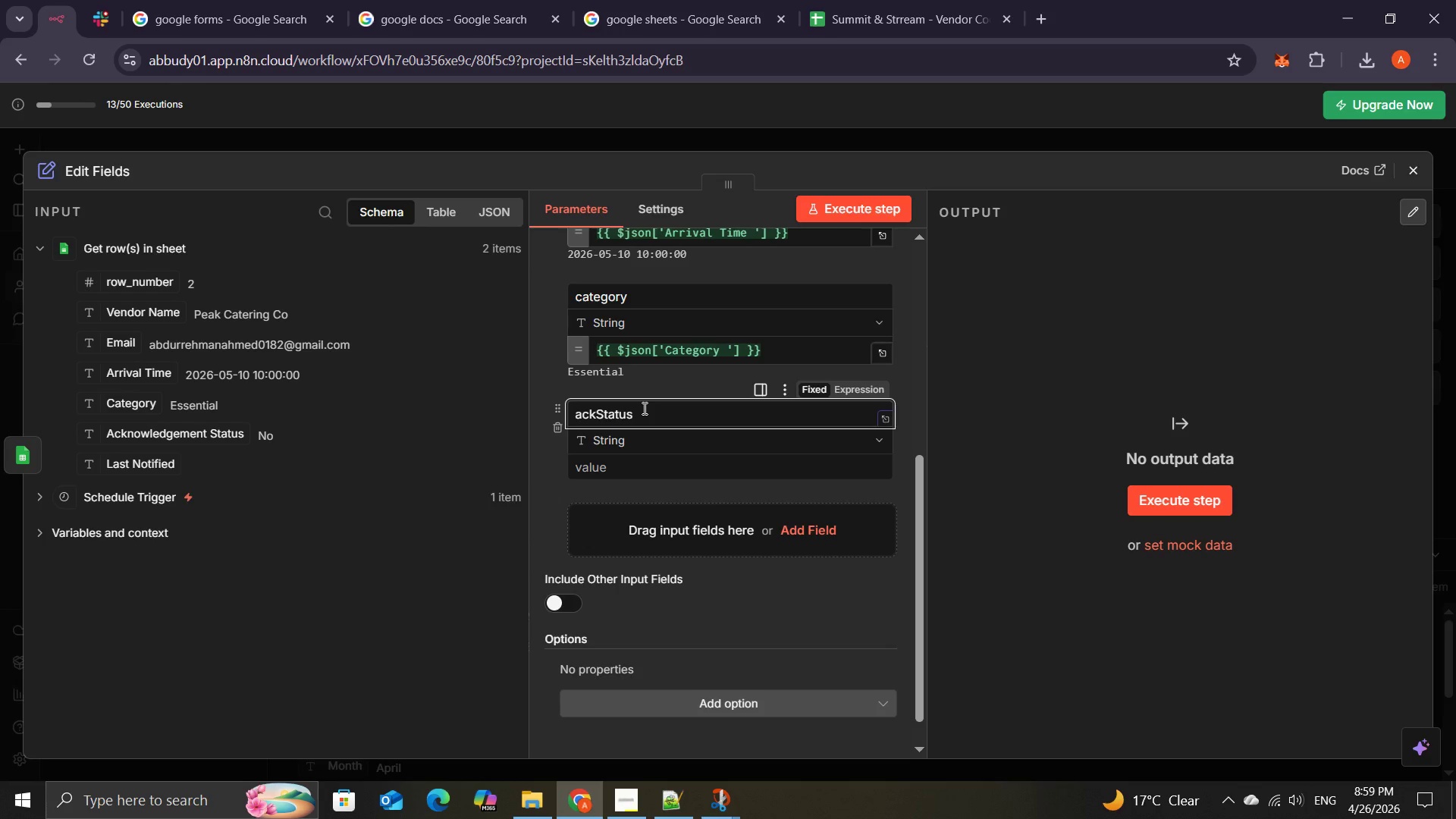 
wait(6.98)
 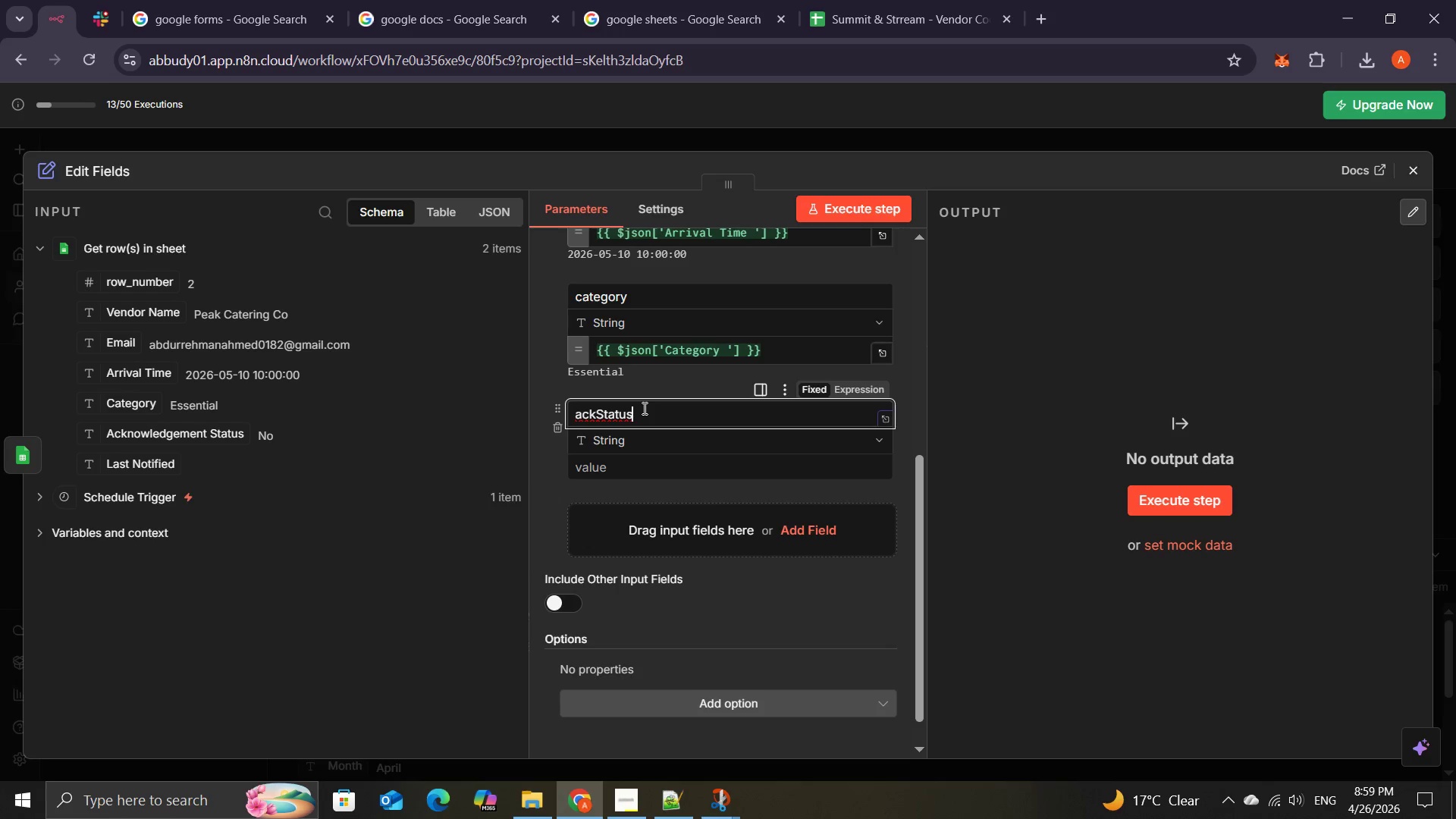 
left_click([616, 462])
 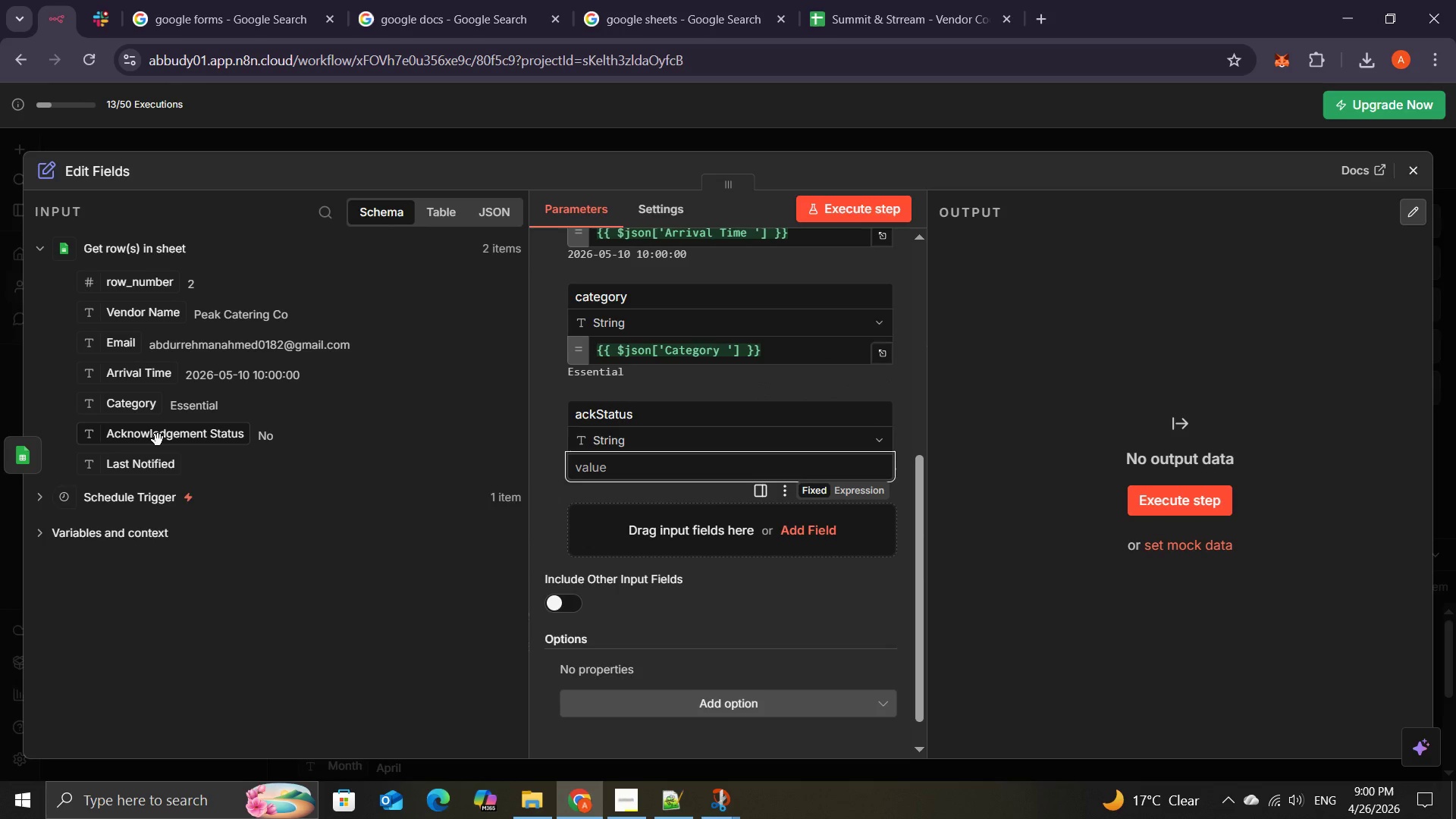 
left_click_drag(start_coordinate=[158, 440], to_coordinate=[596, 478])
 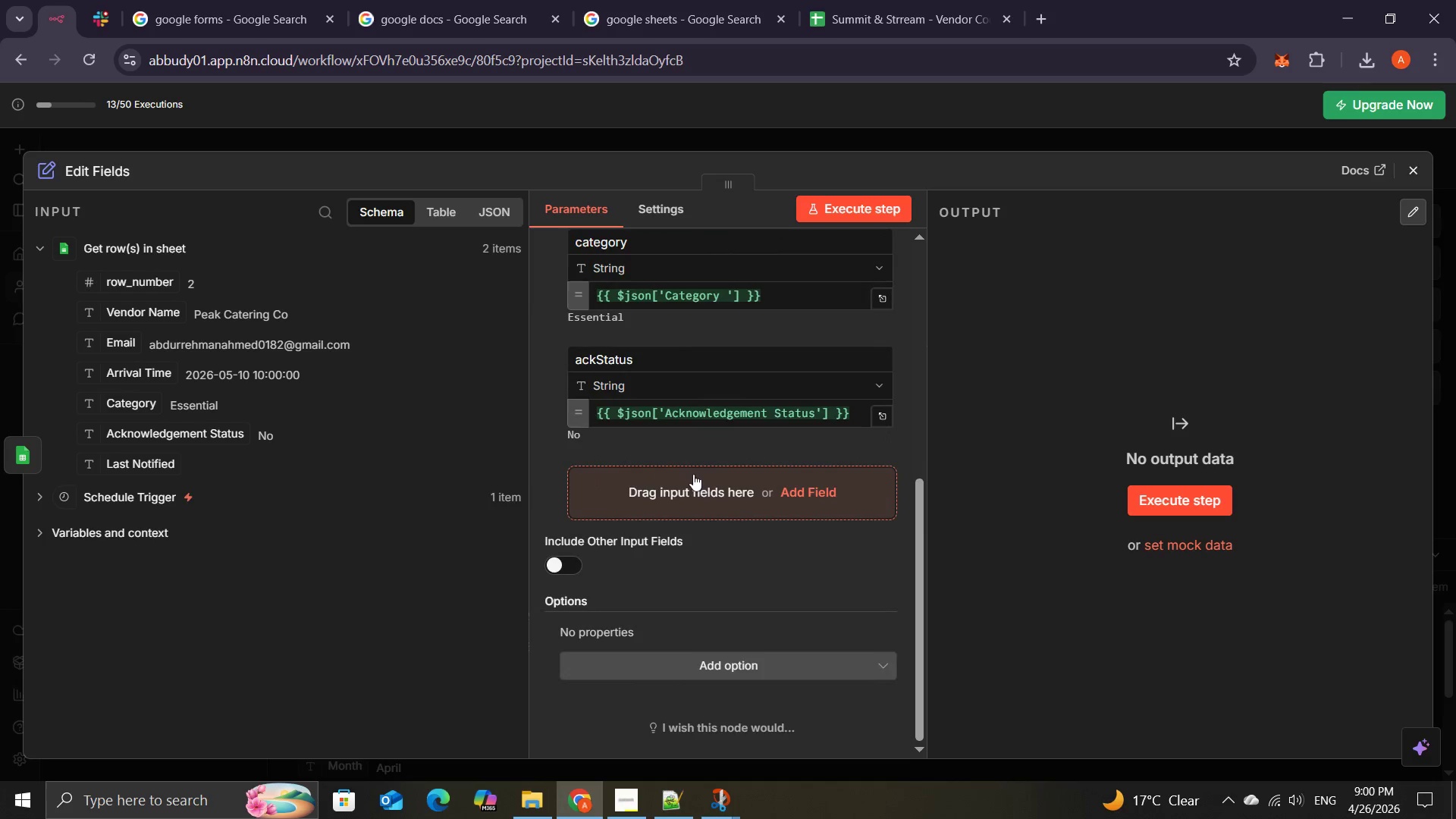 
left_click([693, 475])
 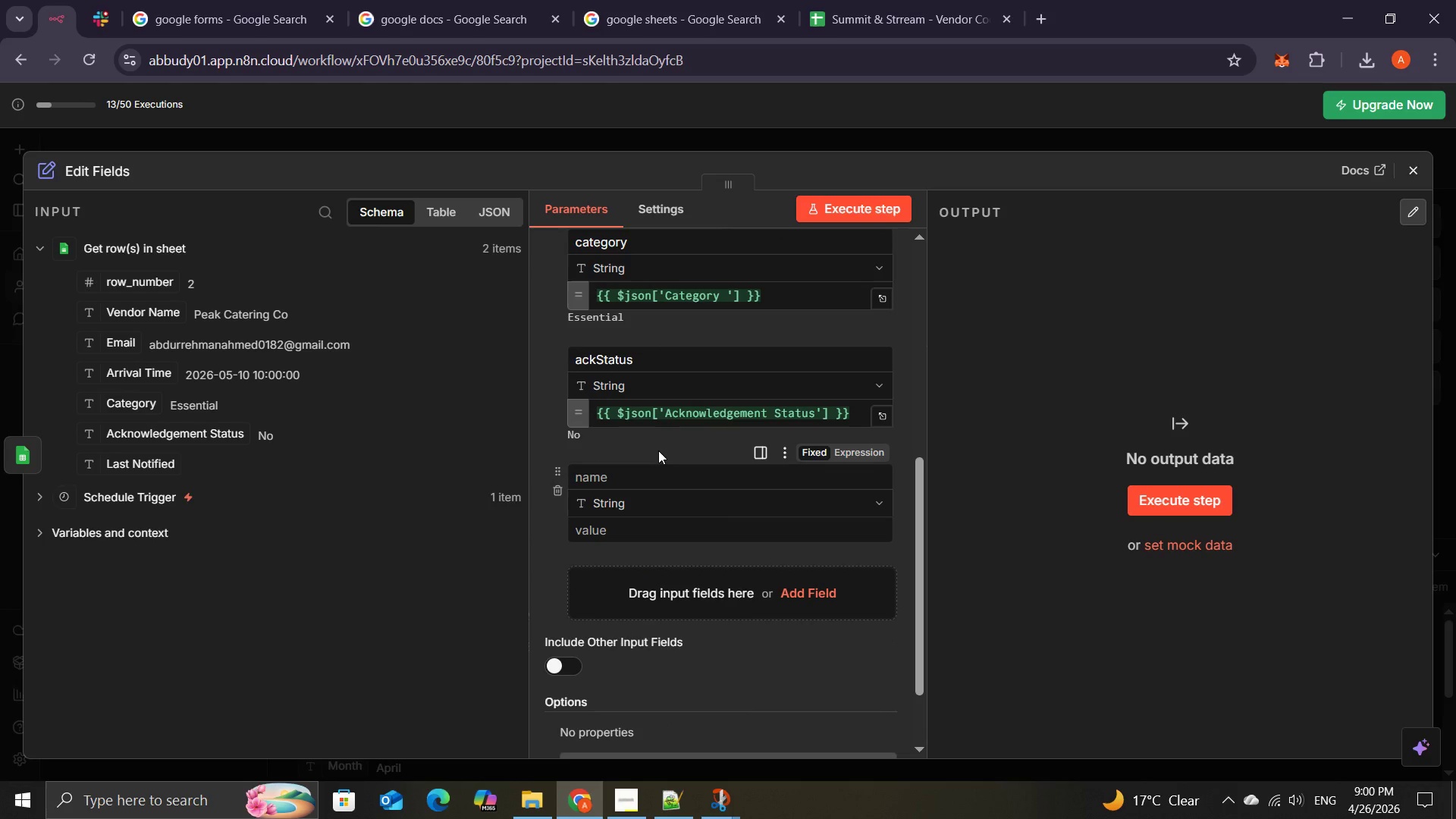 
wait(10.55)
 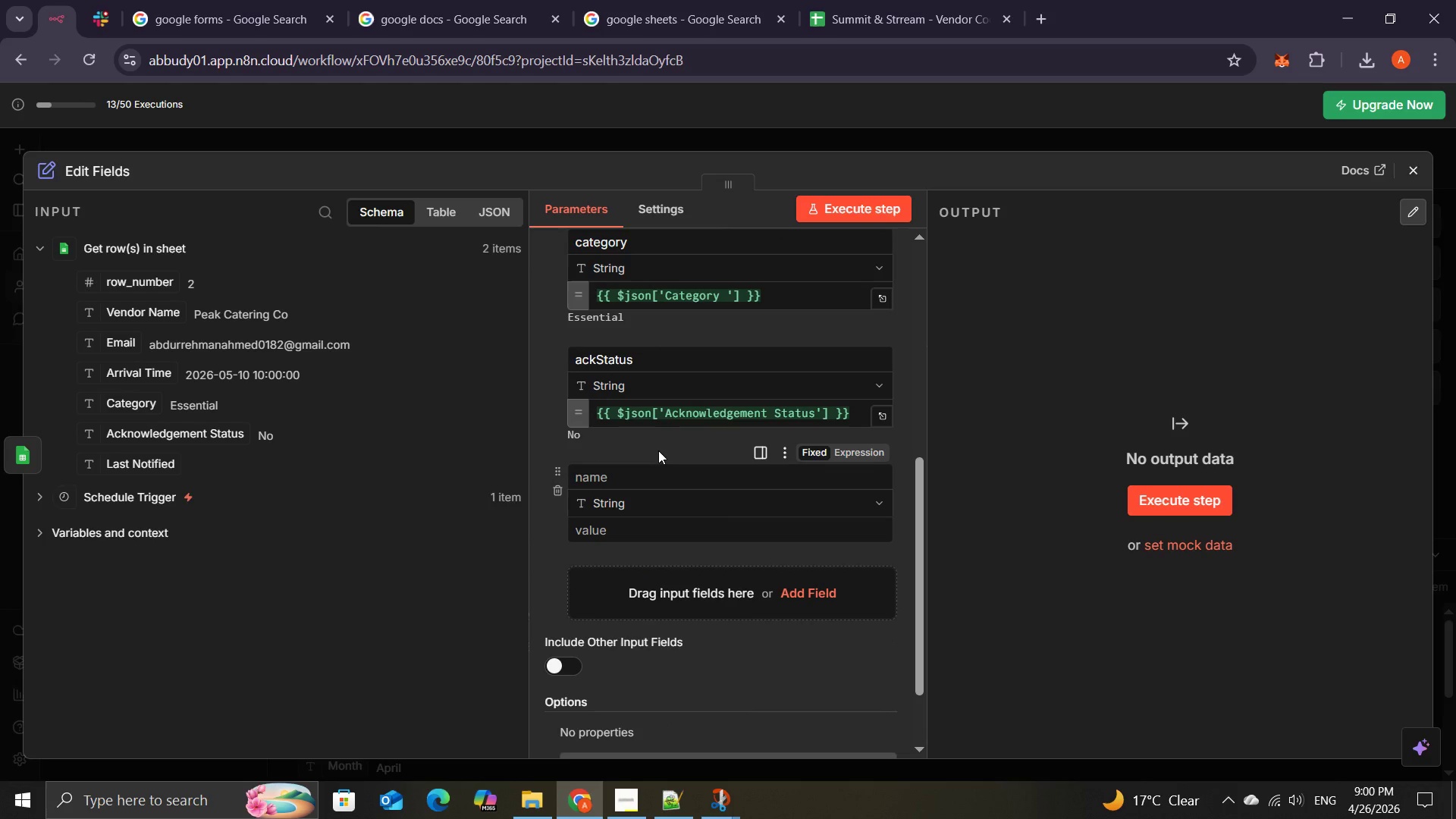 
left_click([628, 482])
 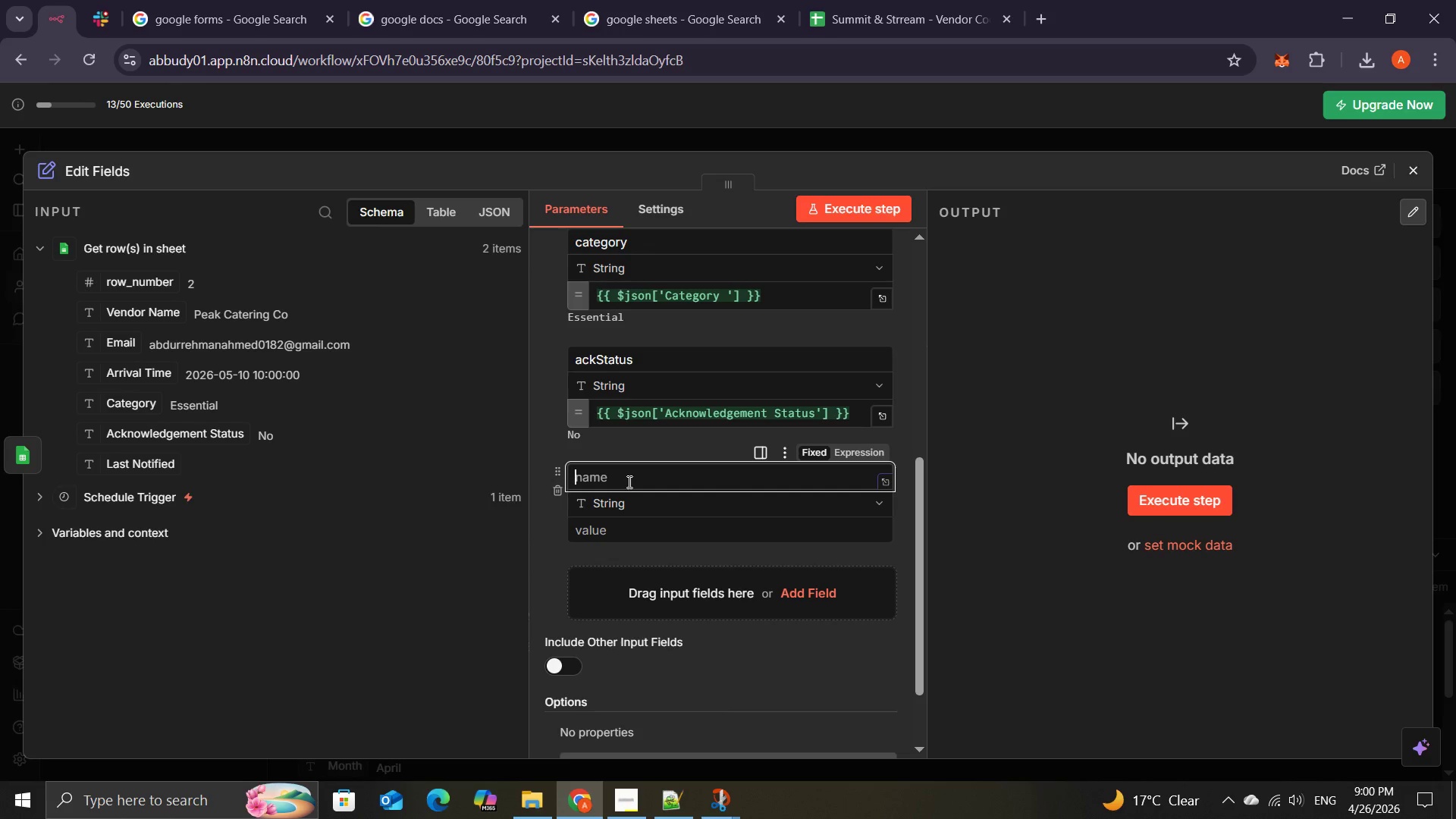 
wait(9.08)
 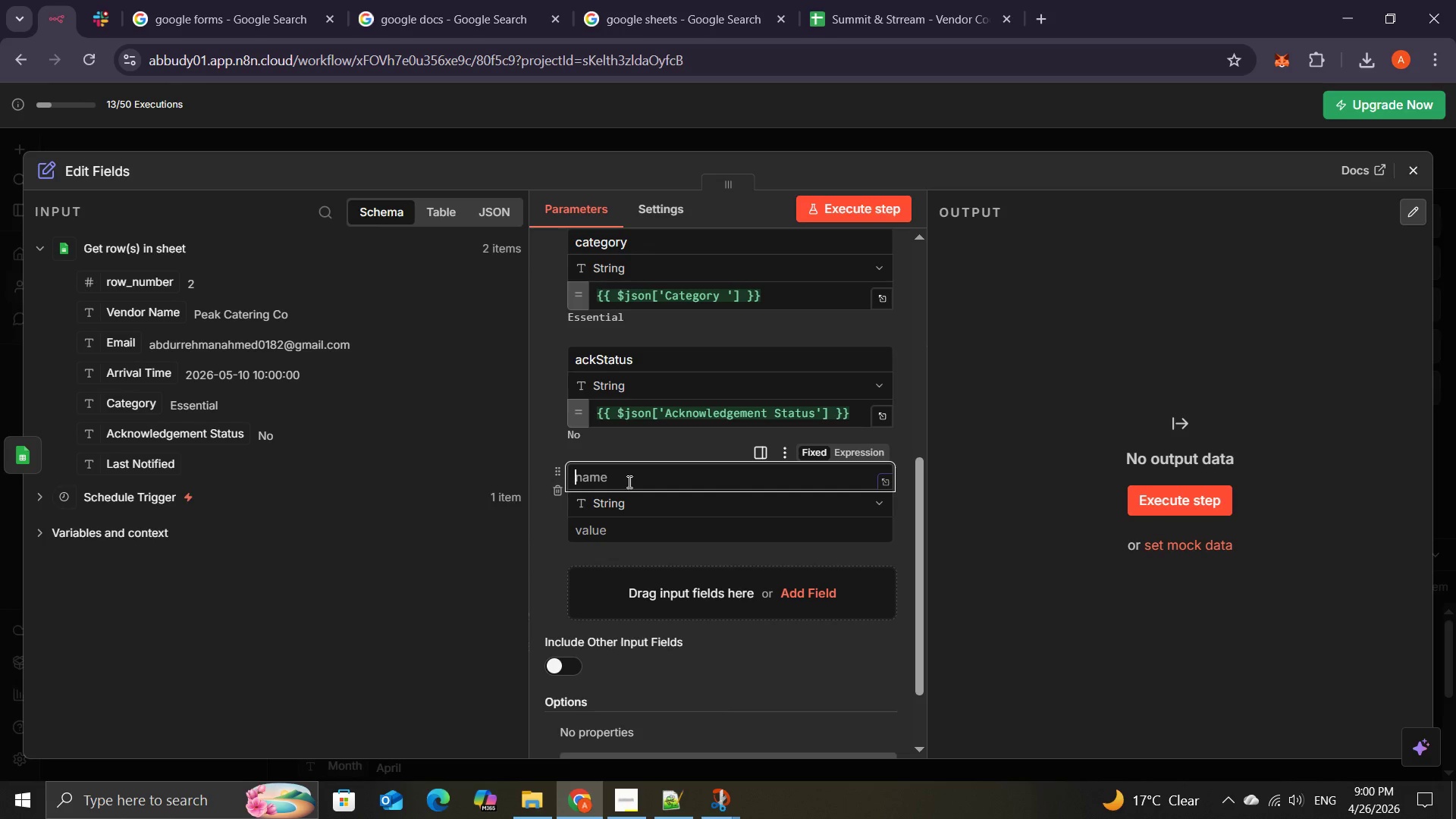 
type(lastNotified)
 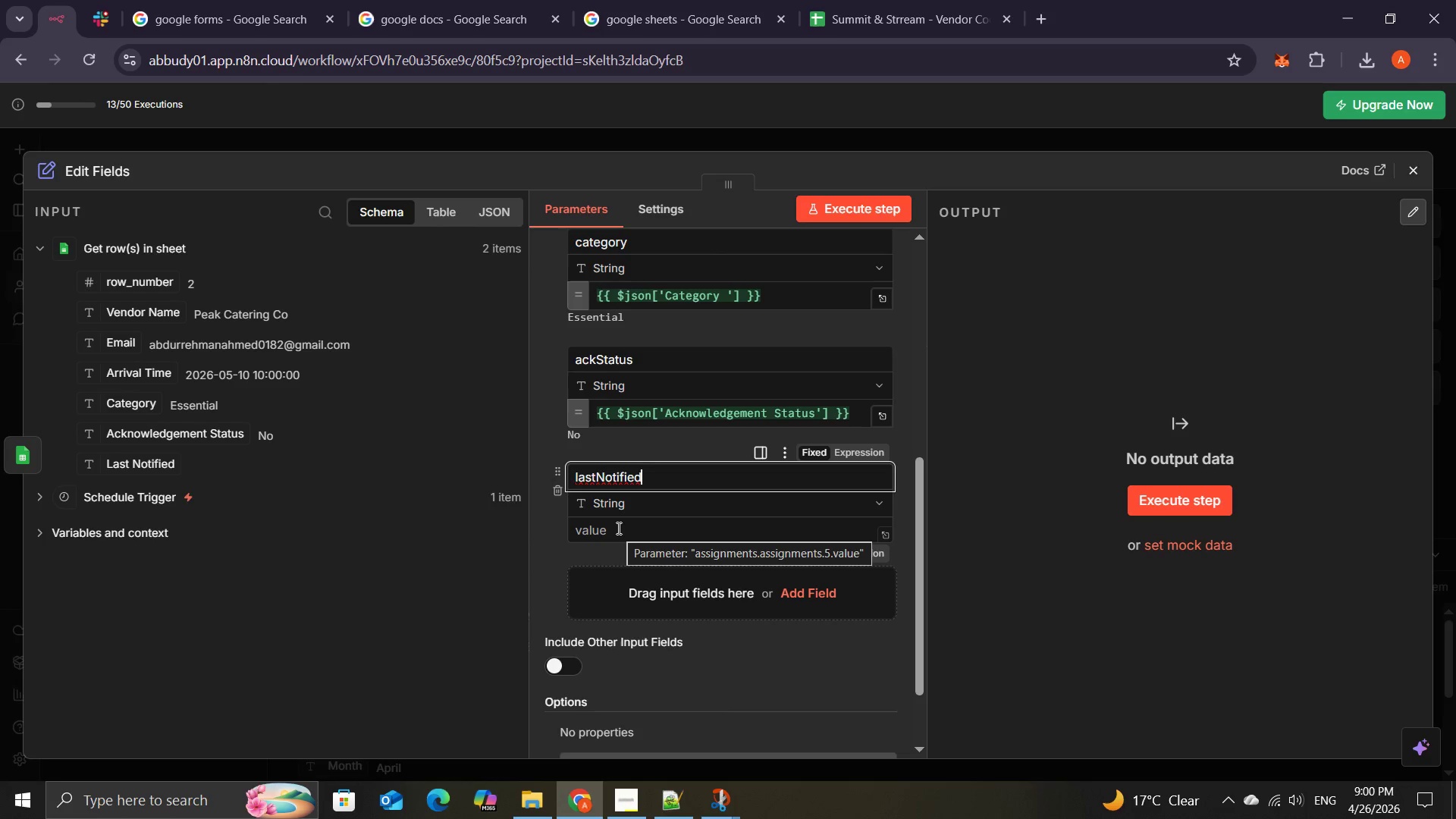 
left_click([617, 528])
 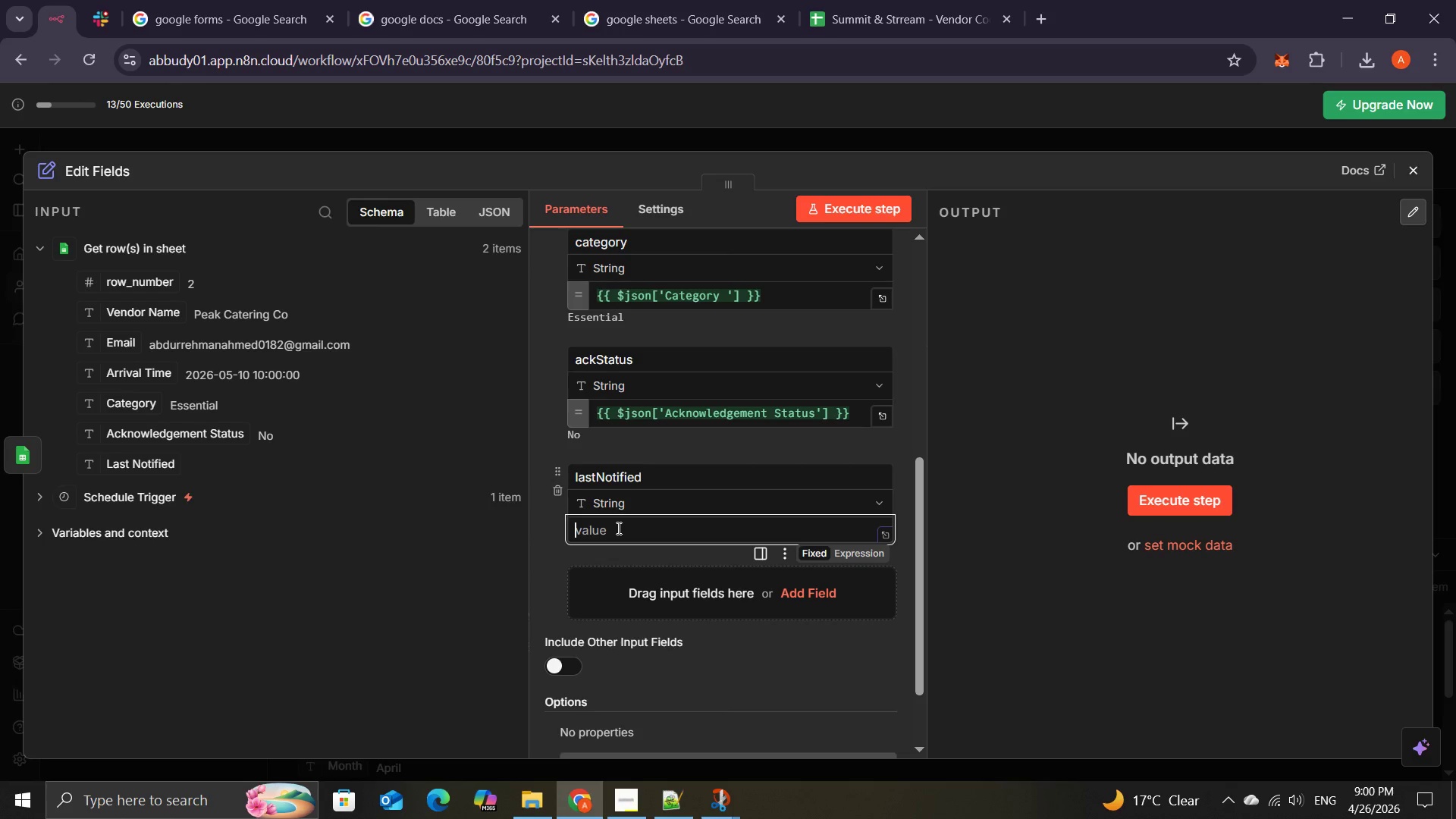 
wait(10.31)
 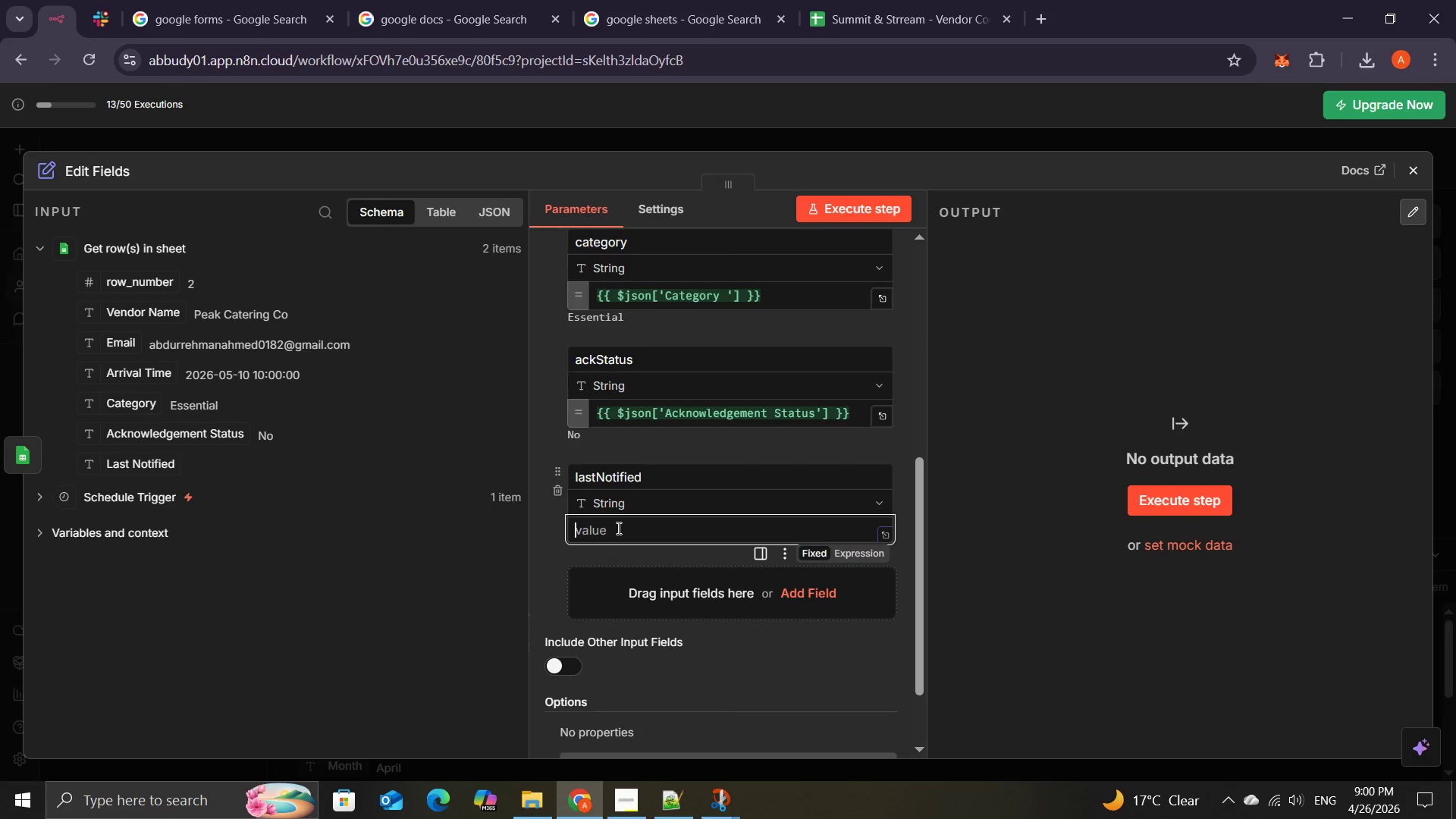 
left_click_drag(start_coordinate=[155, 467], to_coordinate=[663, 522])
 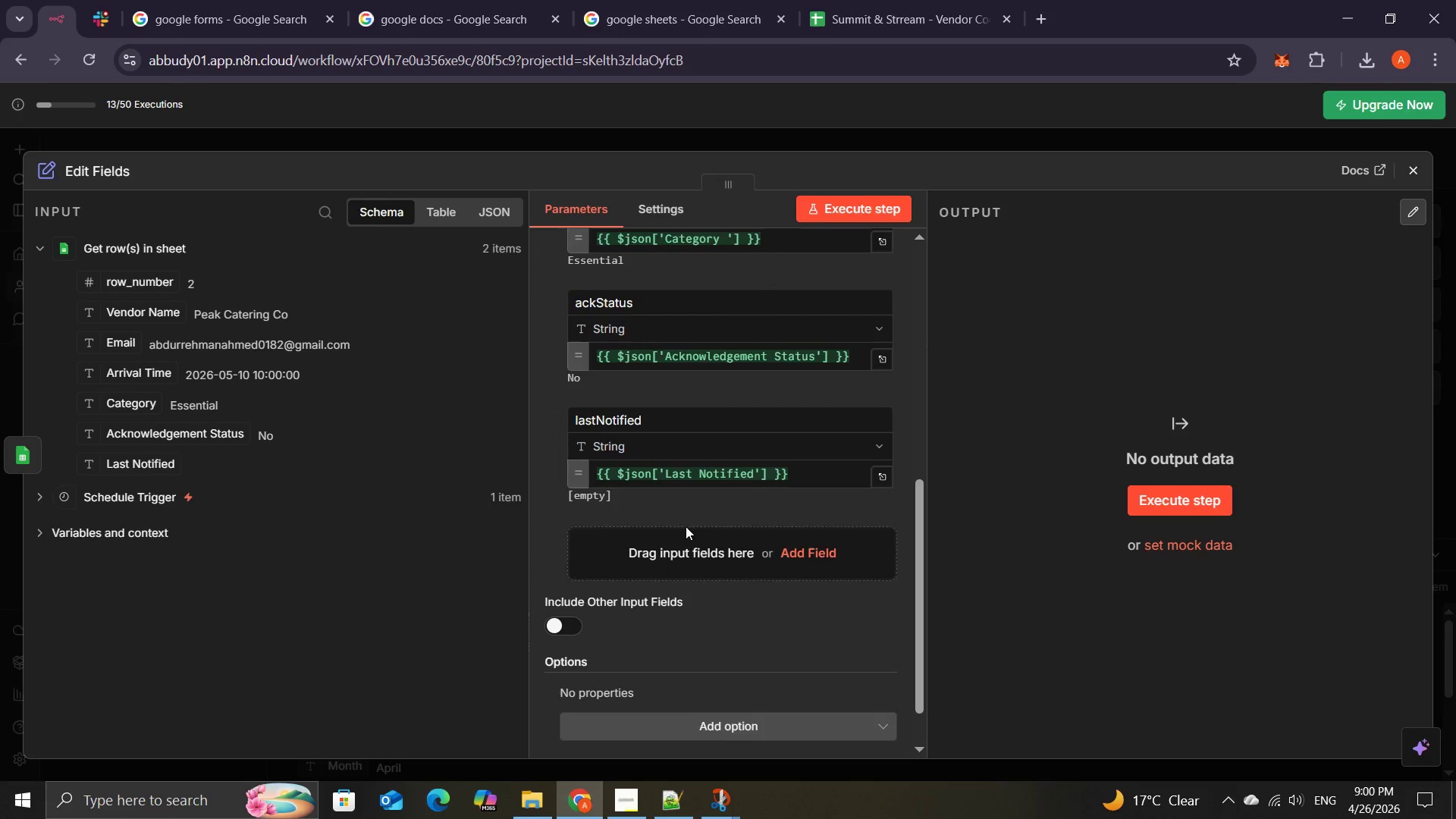 
left_click([717, 551])
 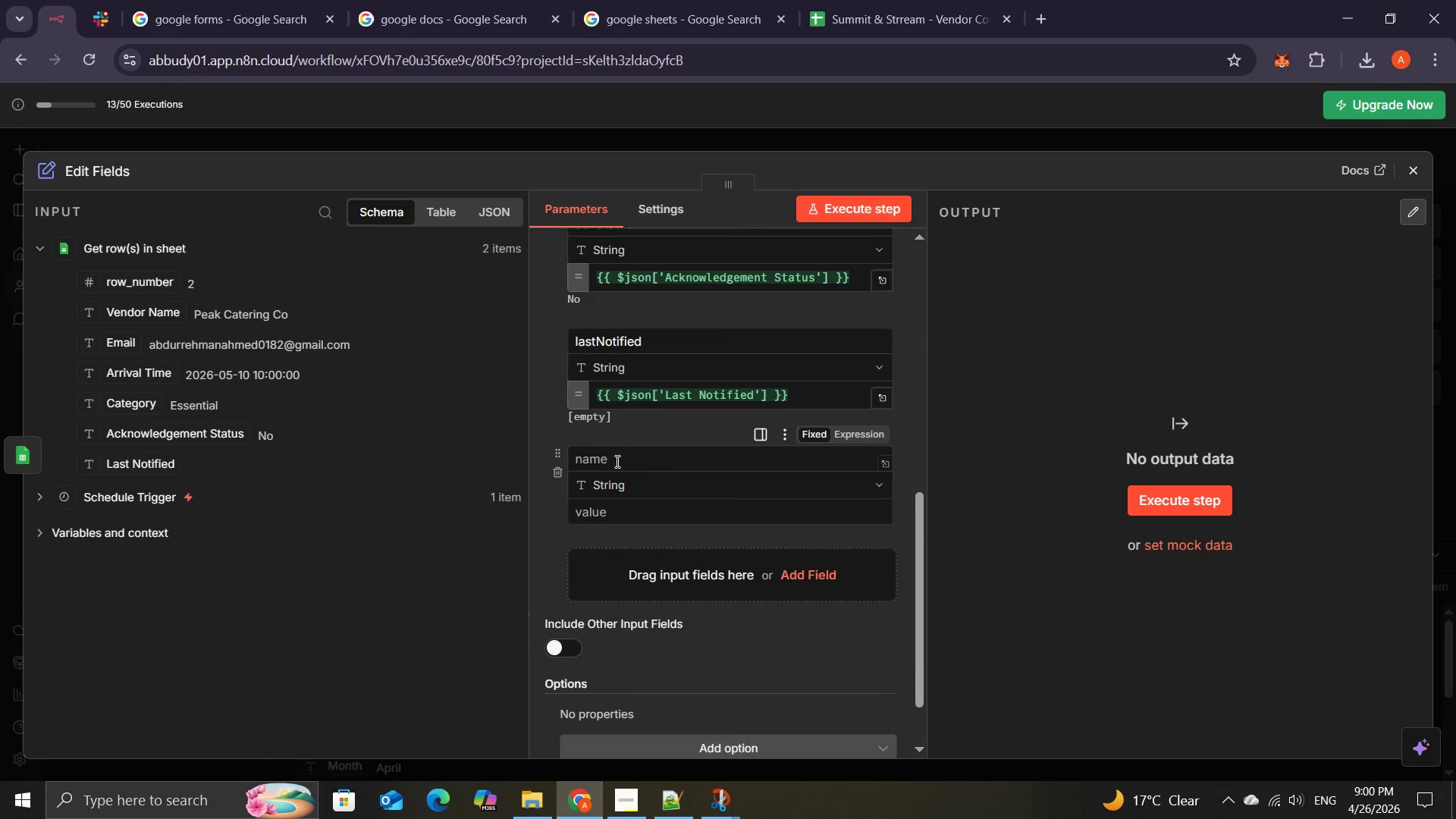 
left_click([617, 457])
 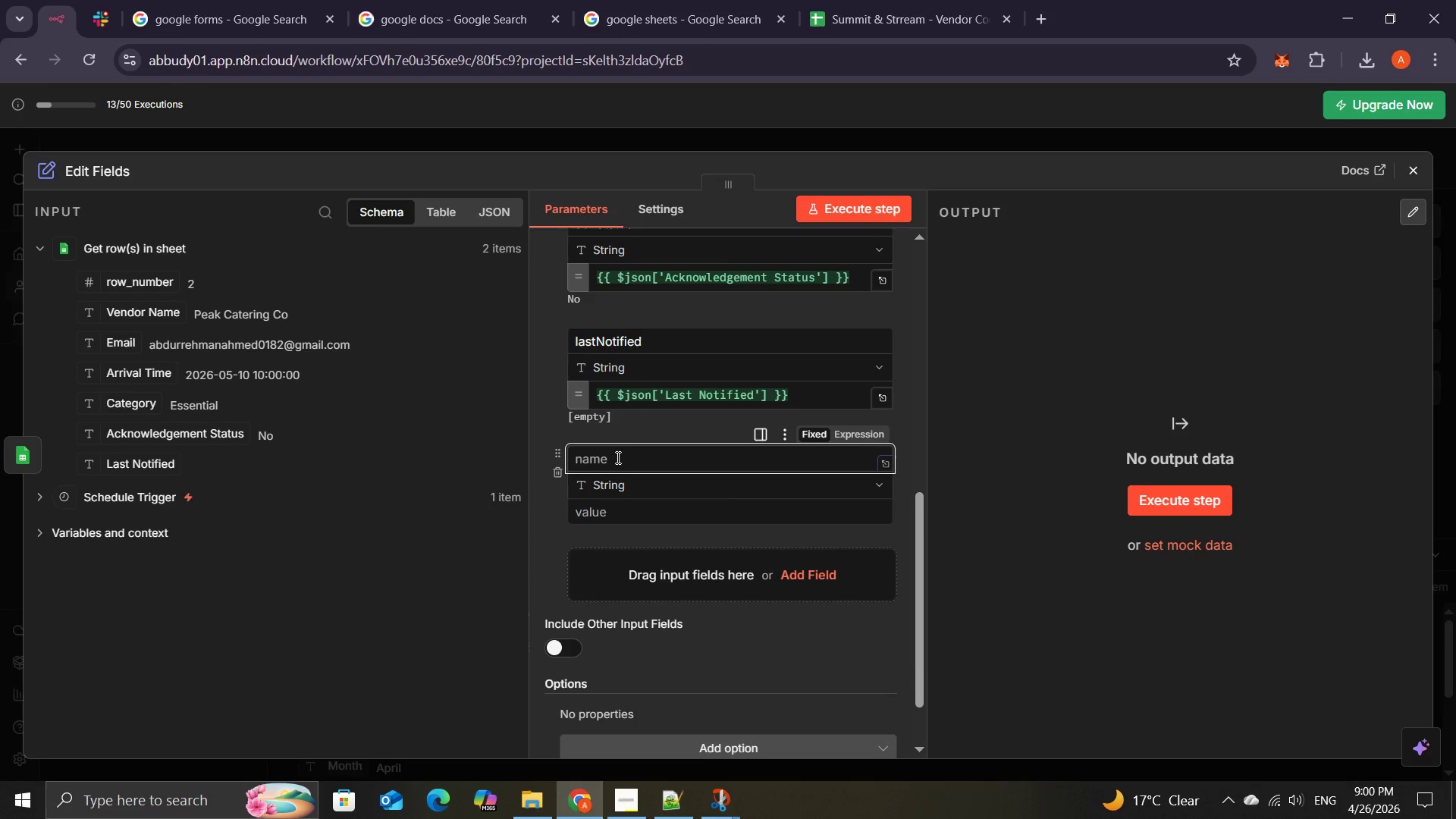 
wait(8.75)
 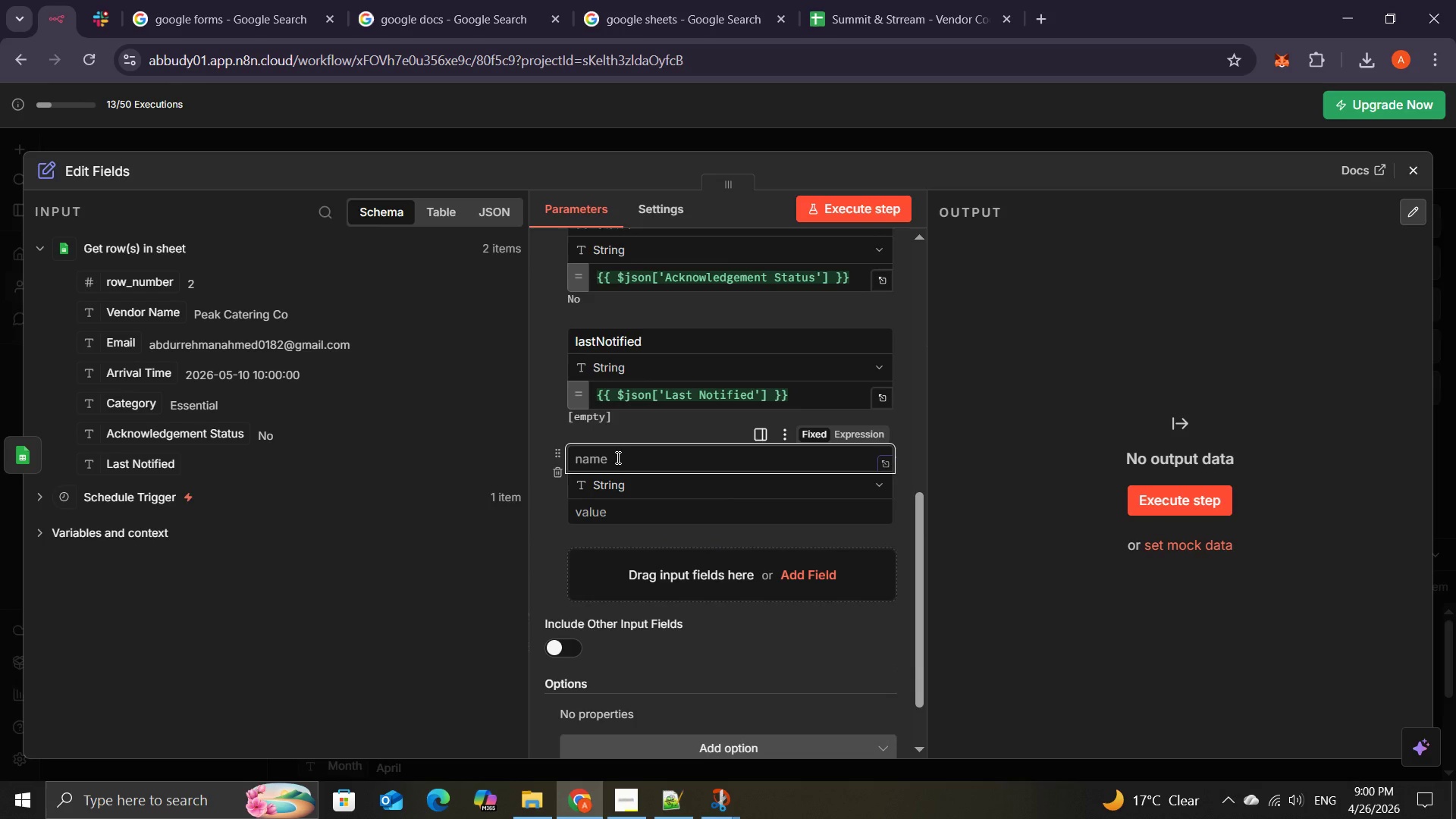 
type(hours)
 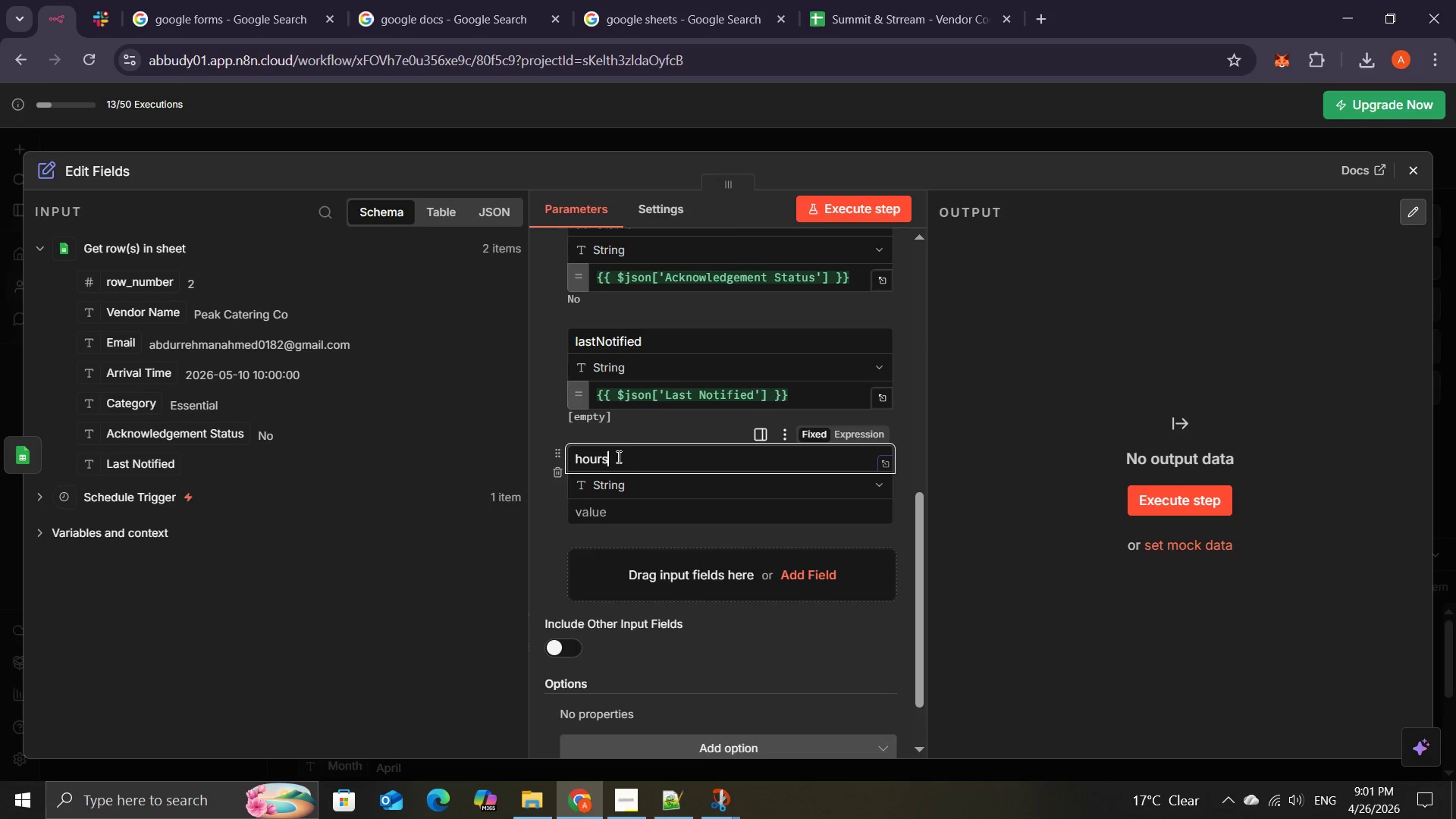 
wait(7.8)
 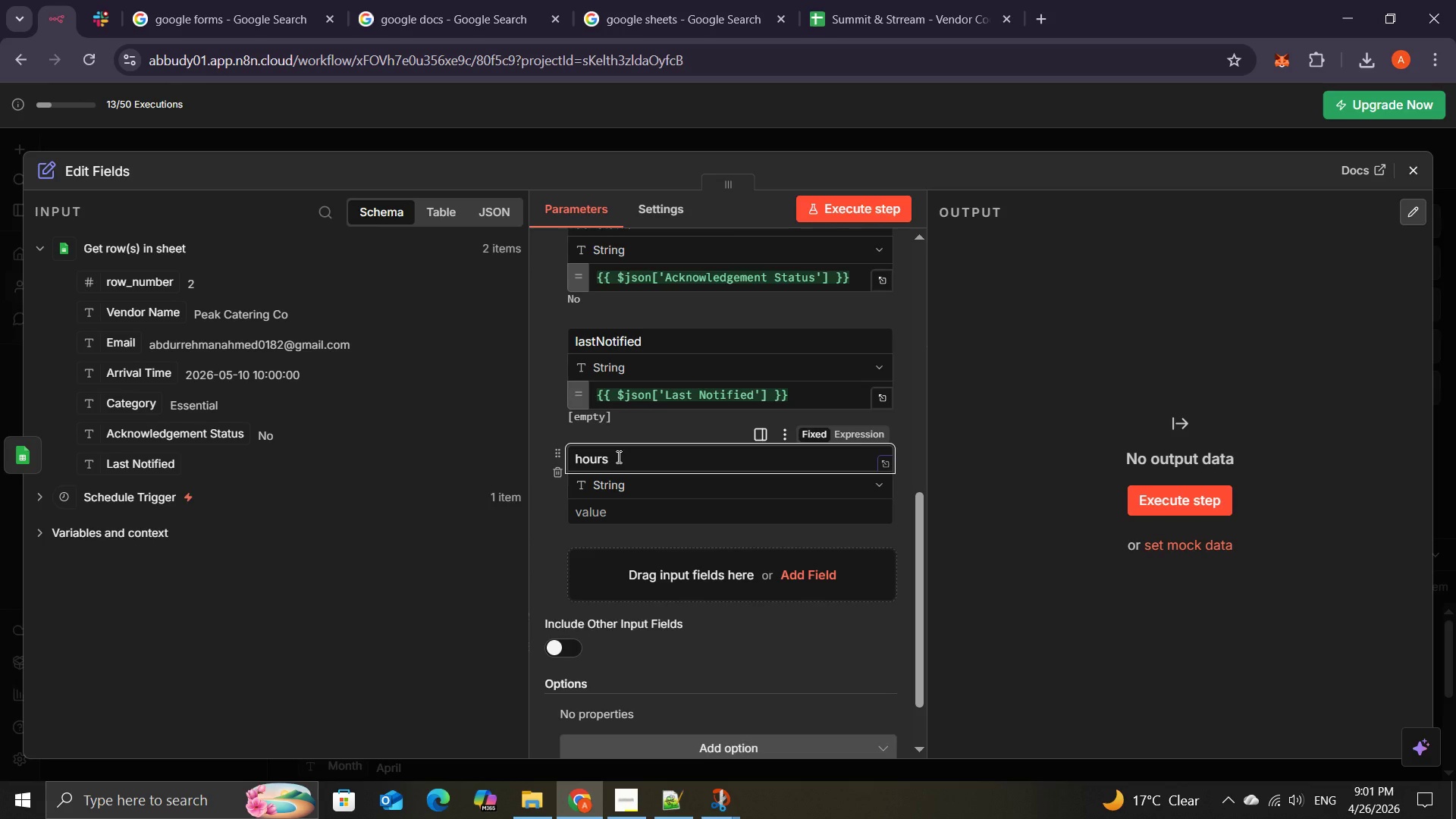 
type(Until)
 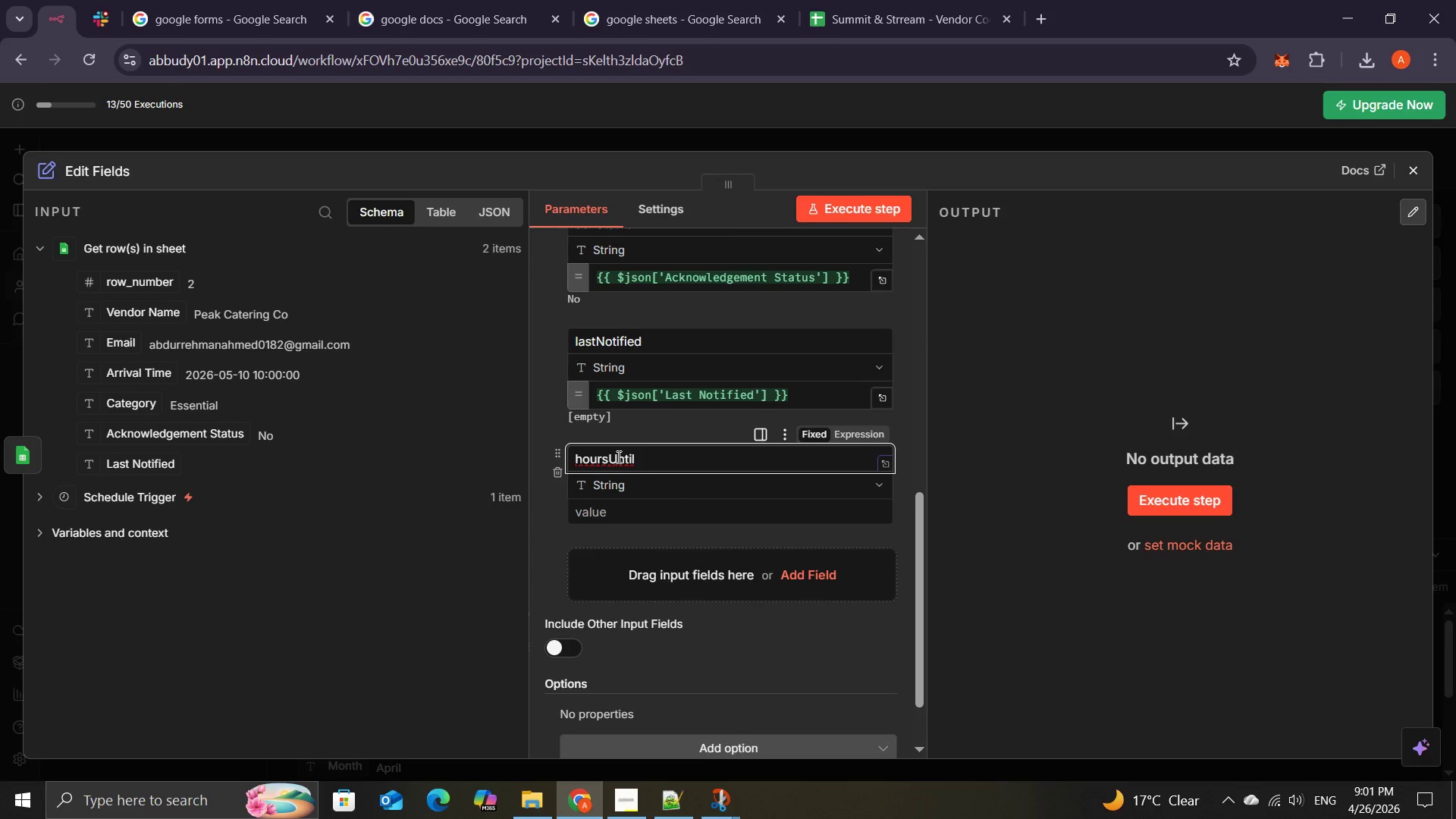 
key(Shift+A)
 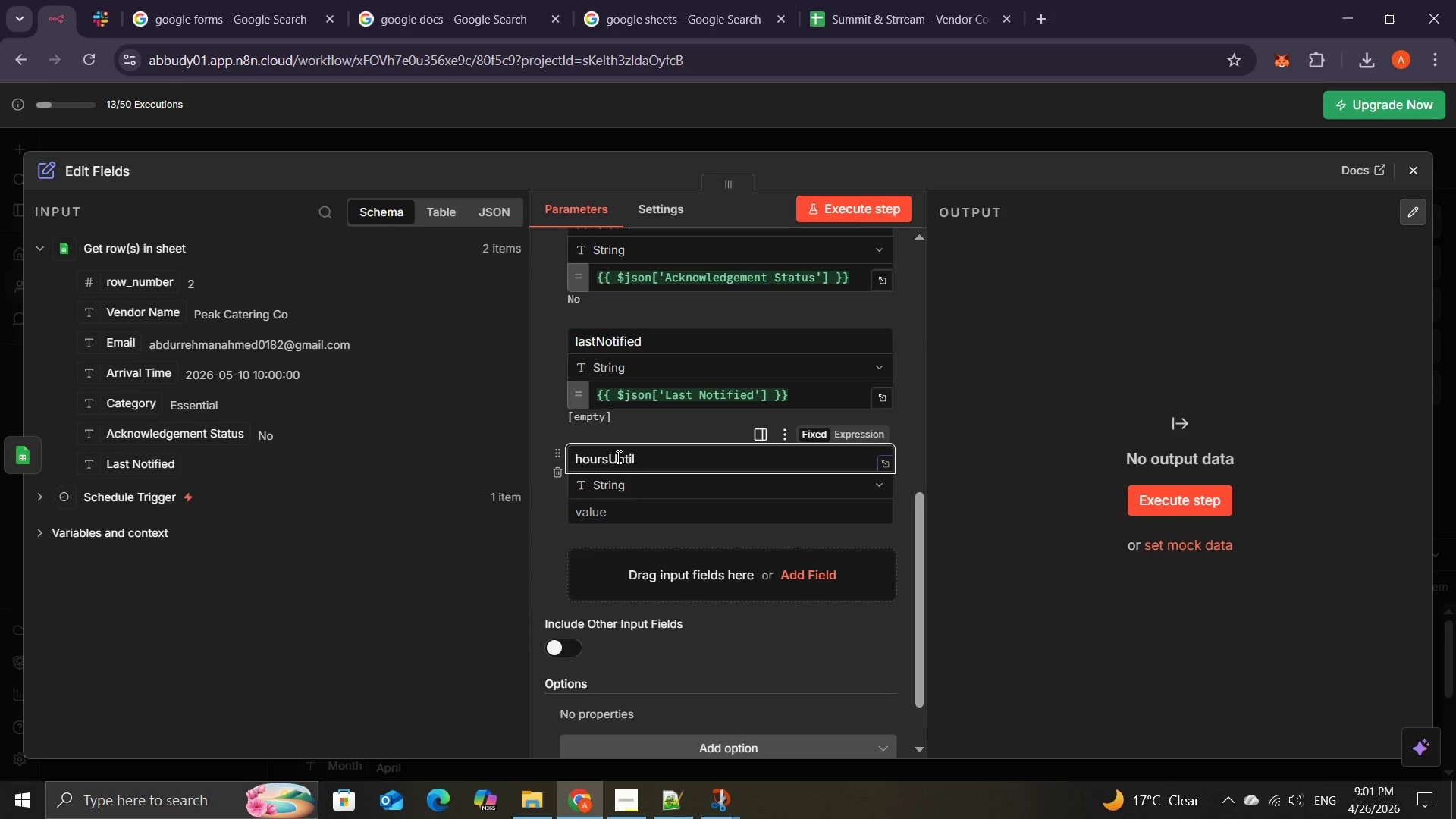 
wait(5.86)
 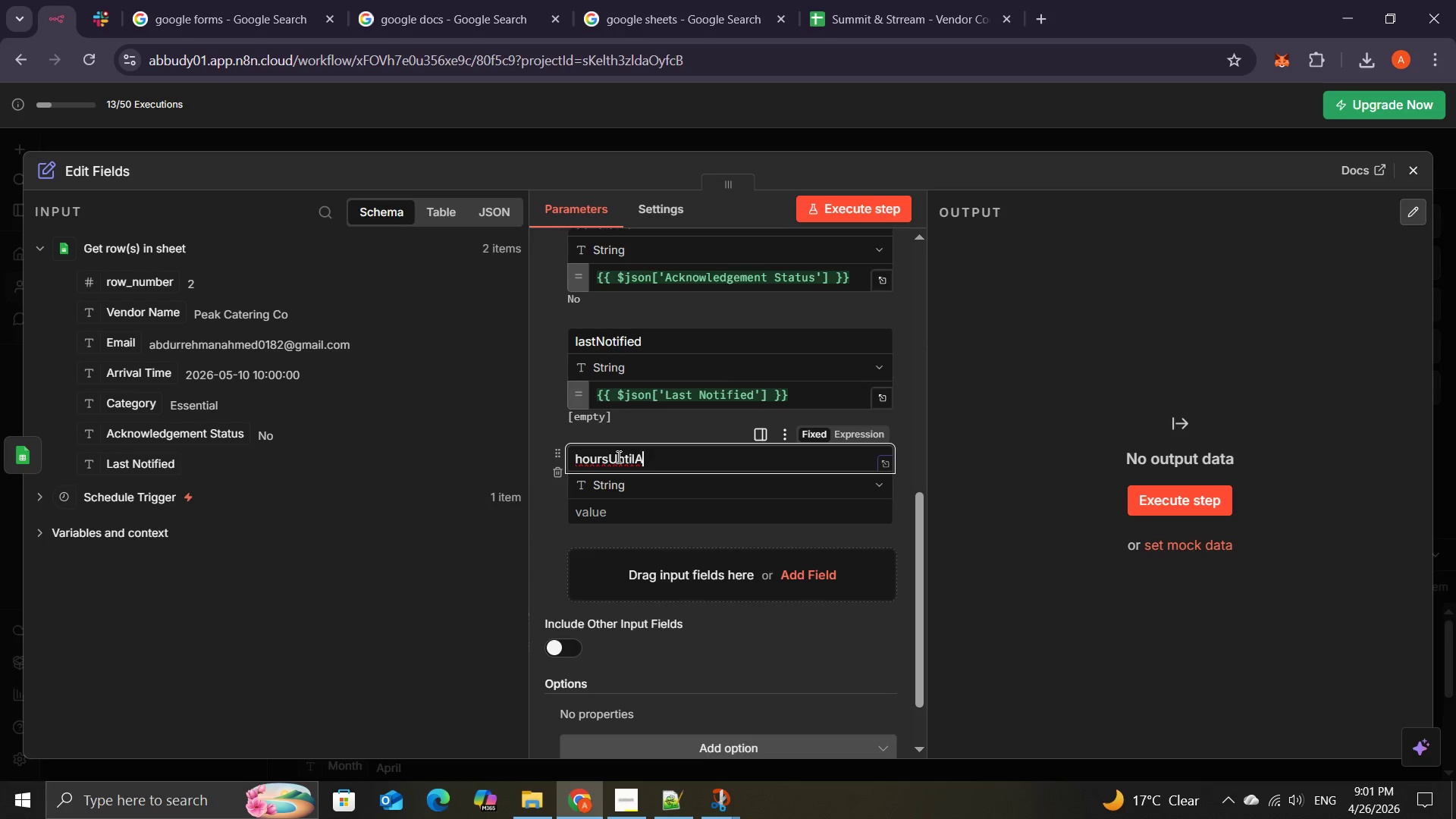 
type(Rr)
key(Backspace)
key(Backspace)
type(Arrival)
 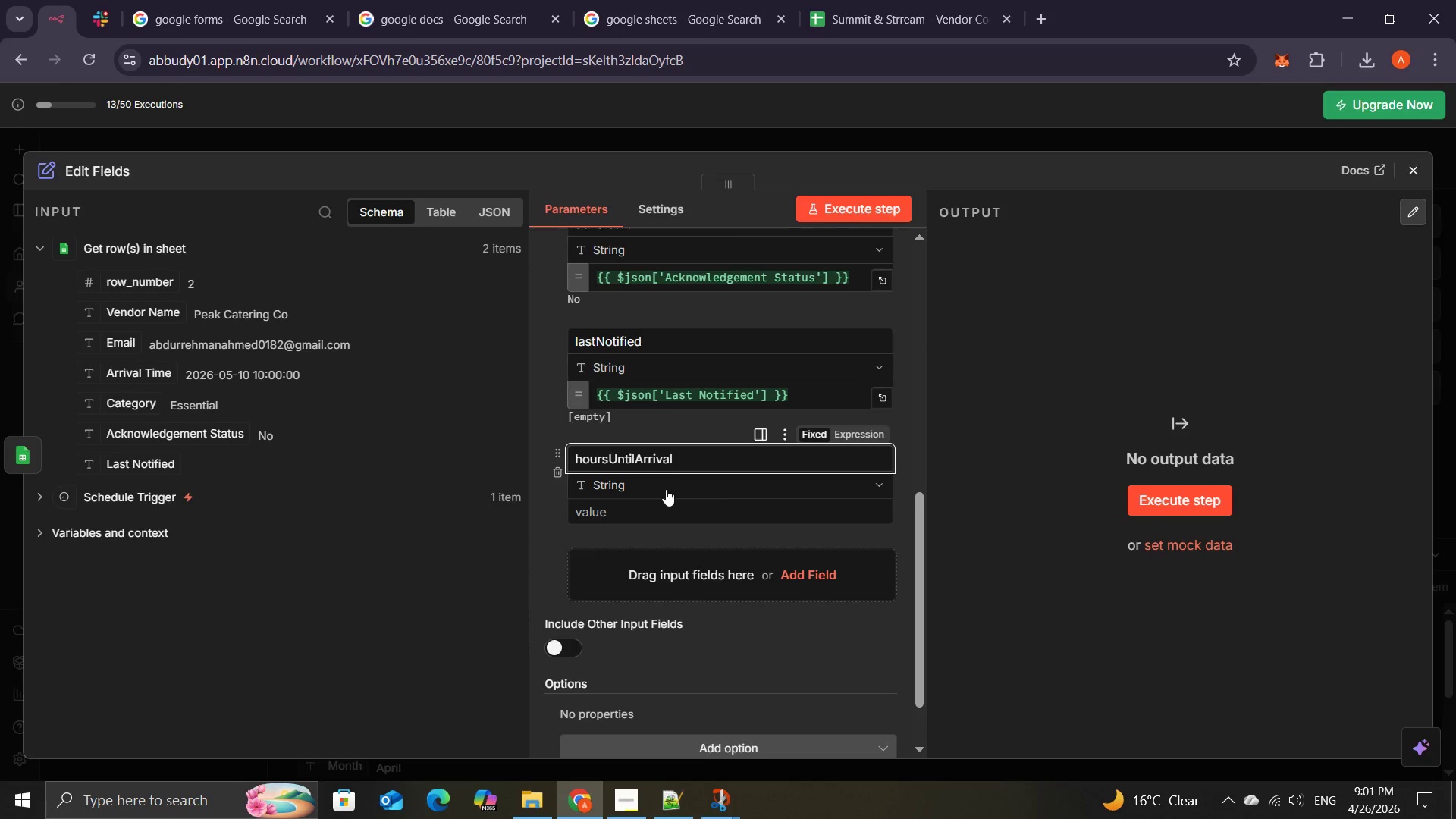 
wait(18.25)
 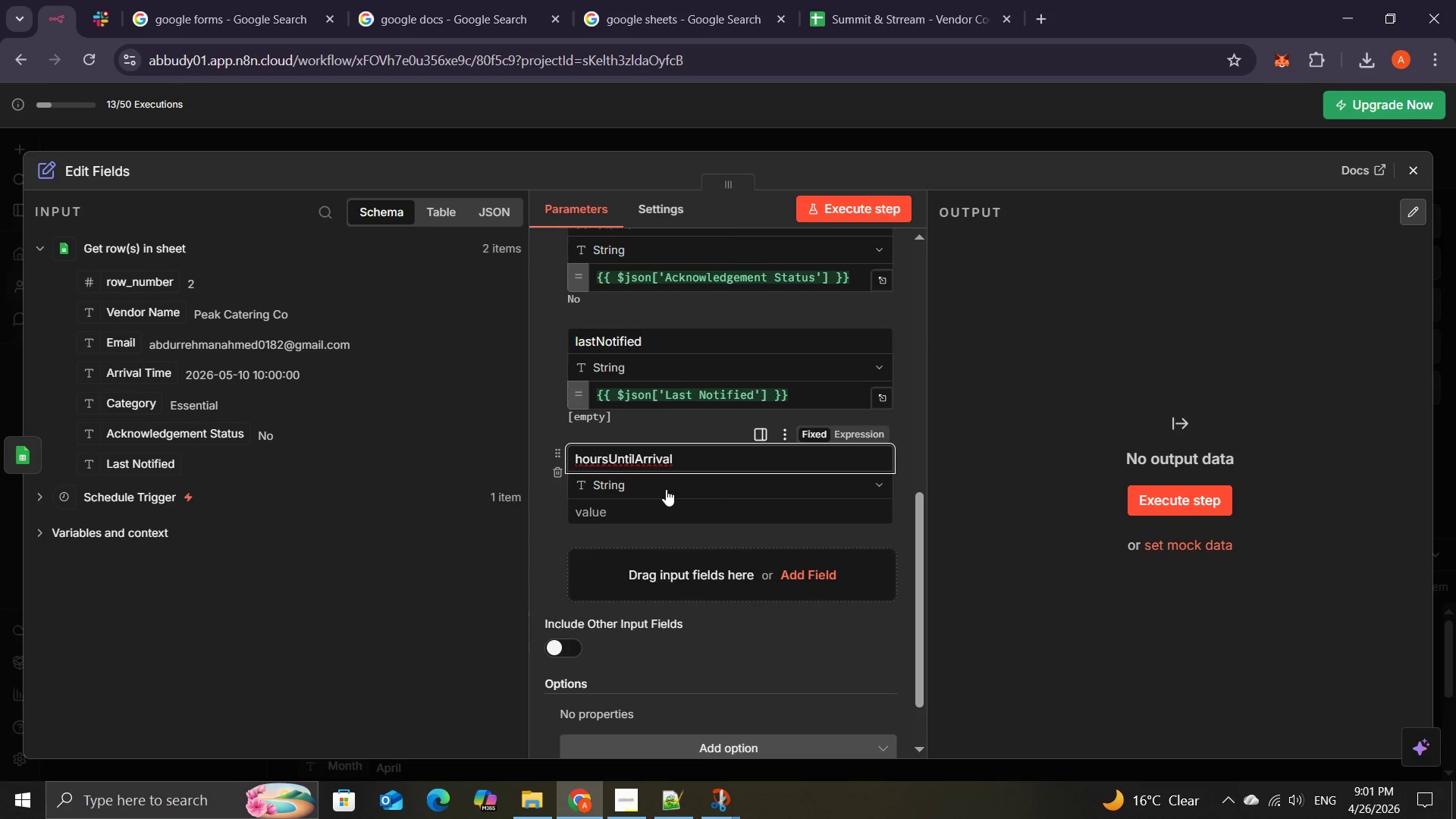 
left_click([676, 519])
 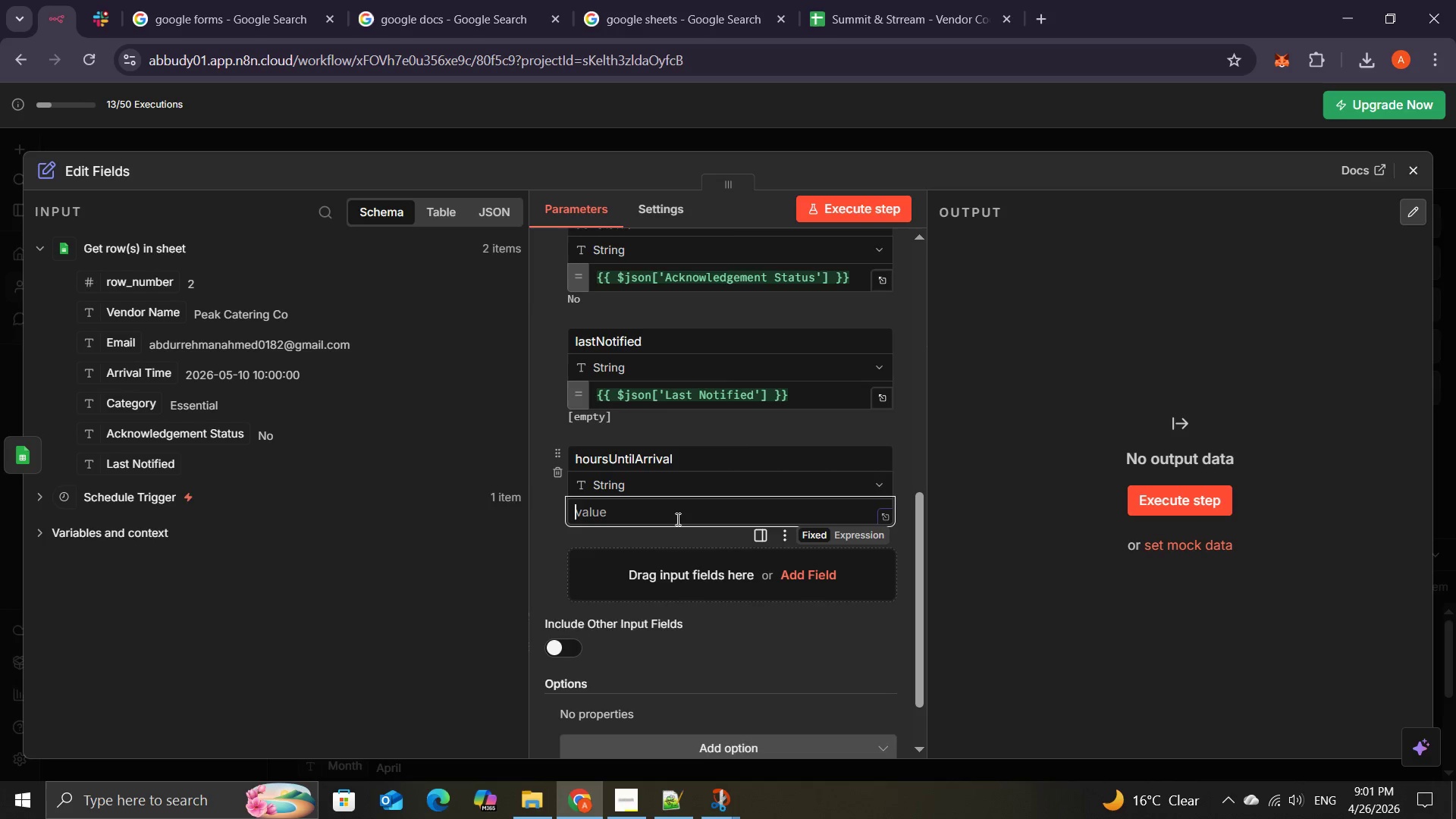 
wait(8.42)
 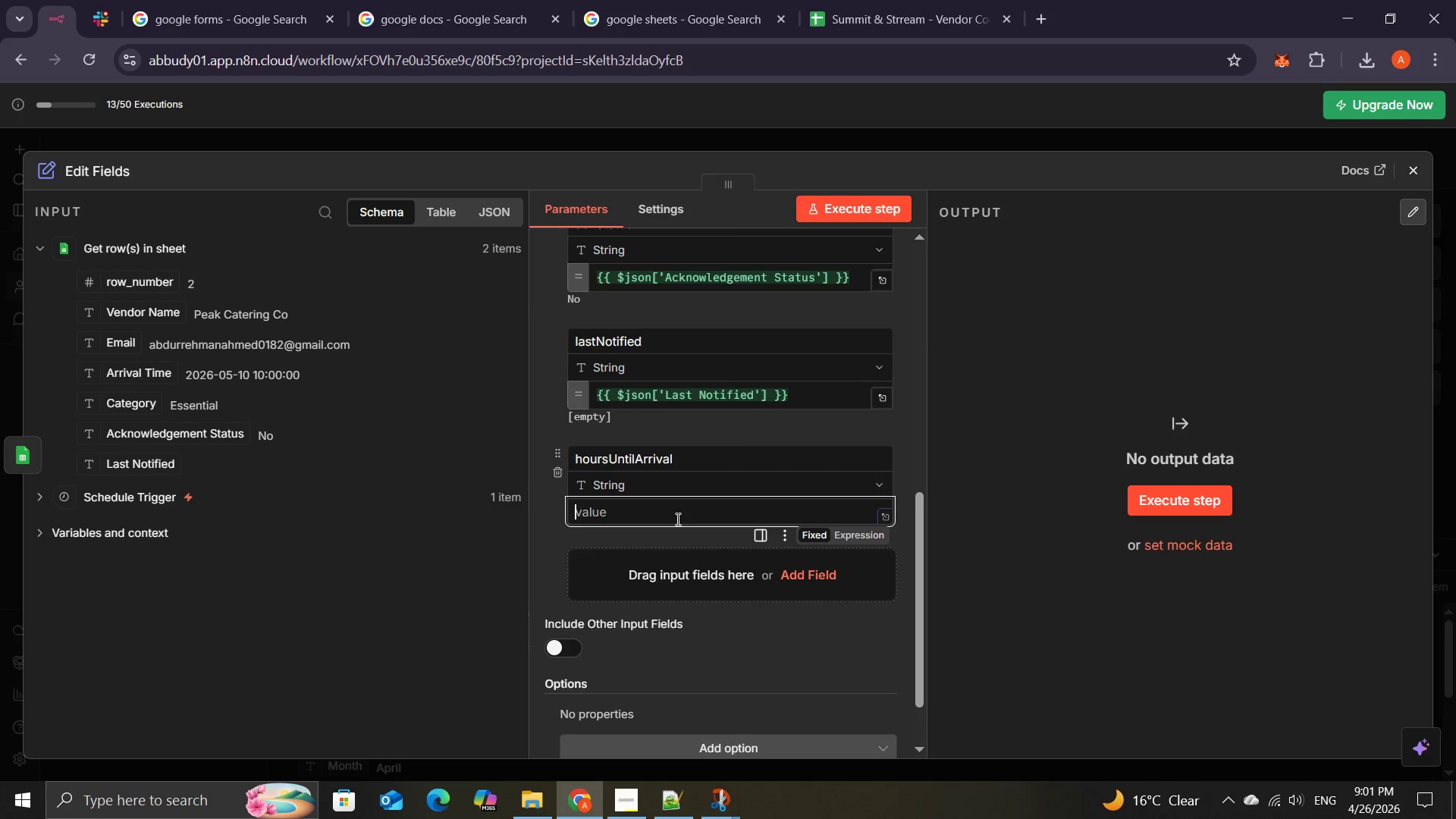 
left_click([863, 479])
 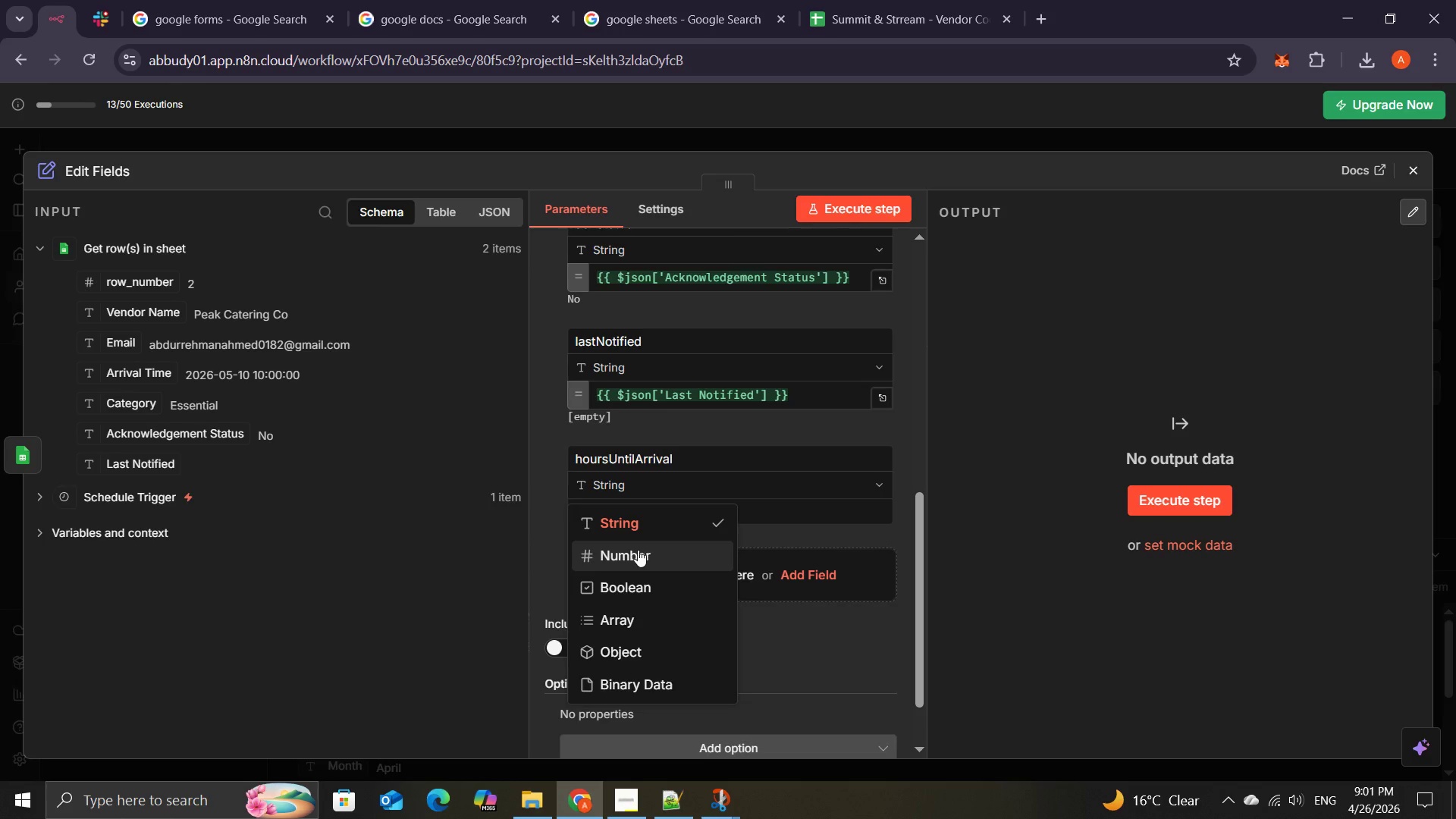 
left_click([638, 550])
 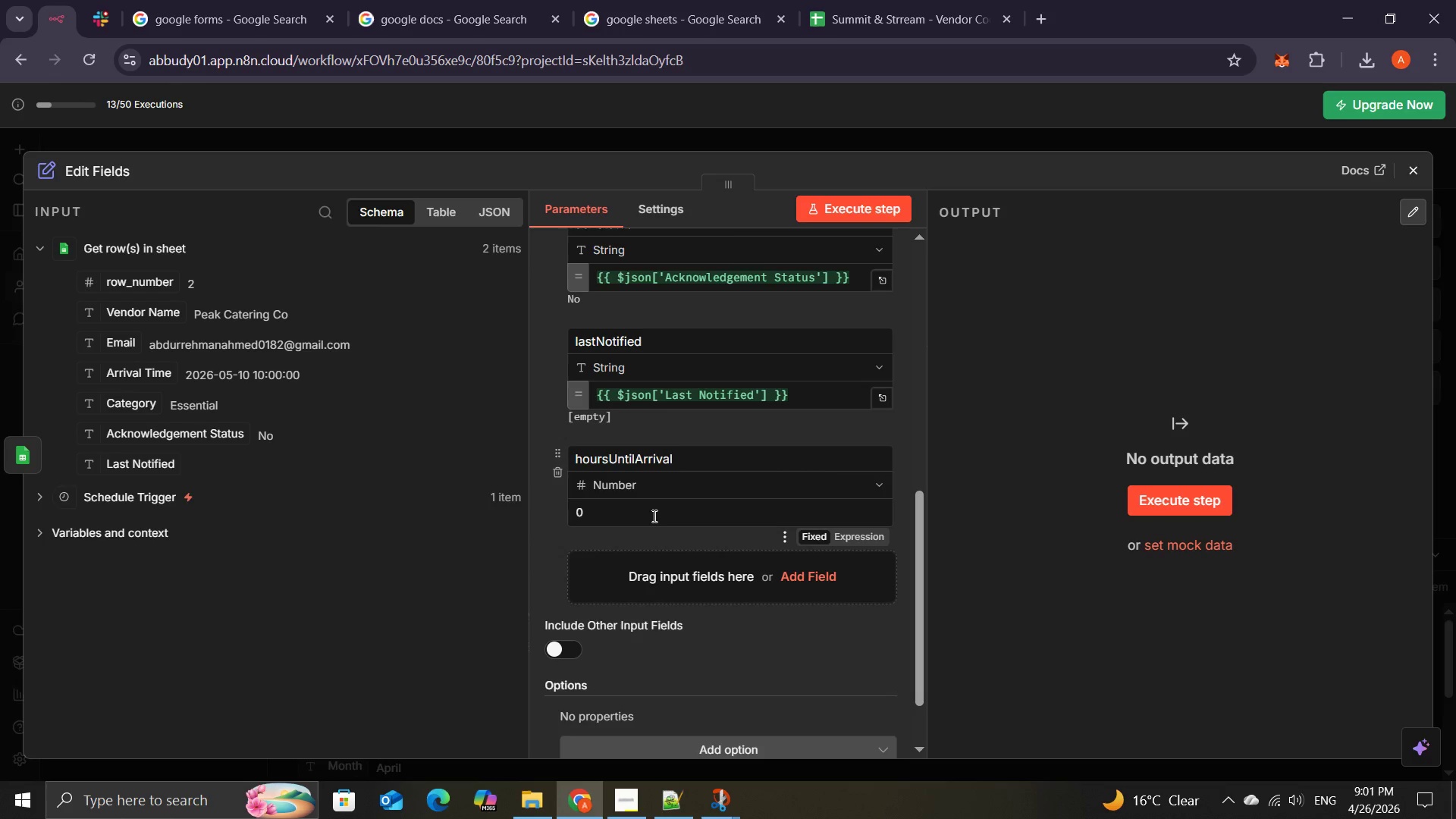 
left_click([651, 516])
 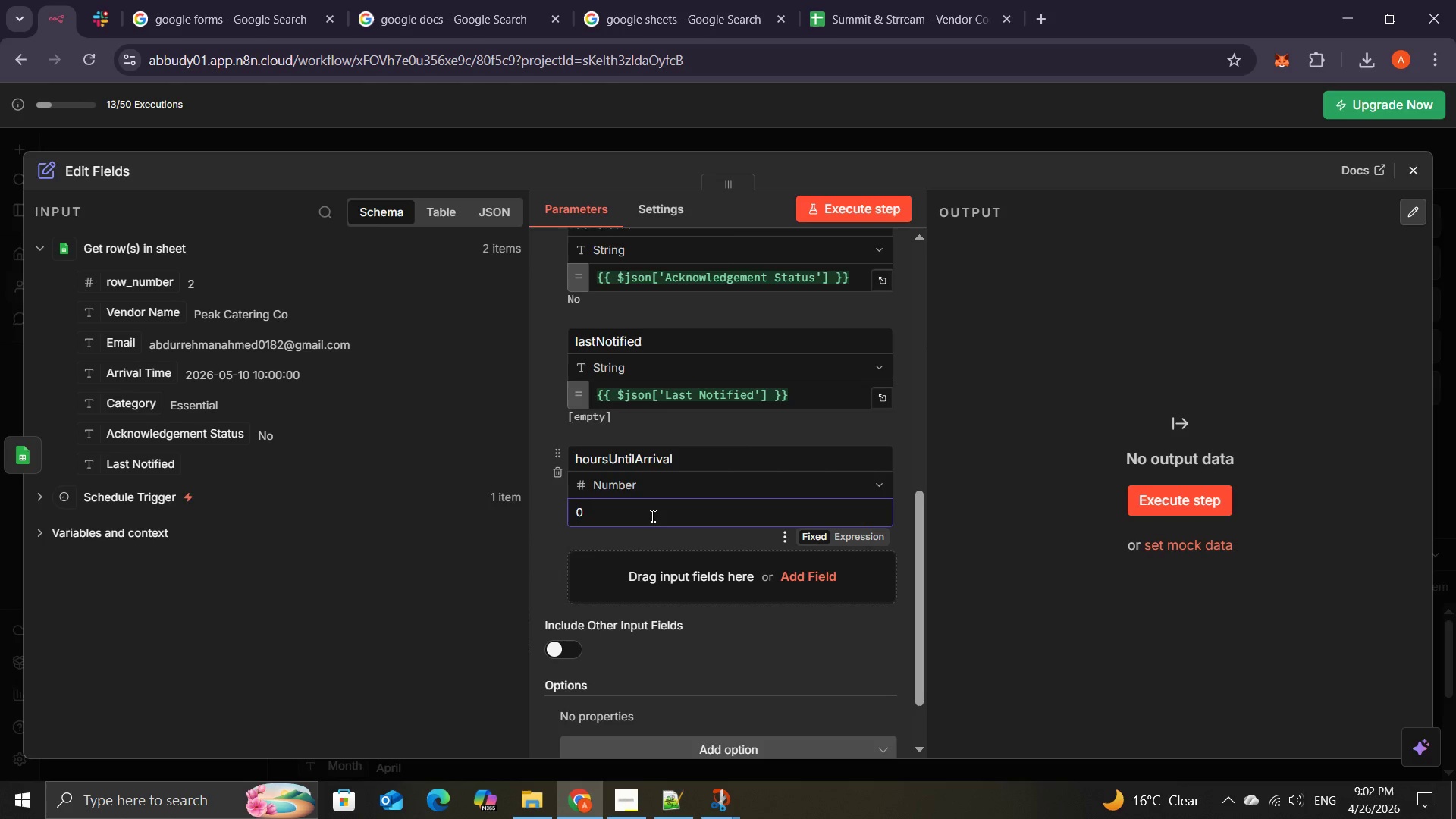 
wait(14.25)
 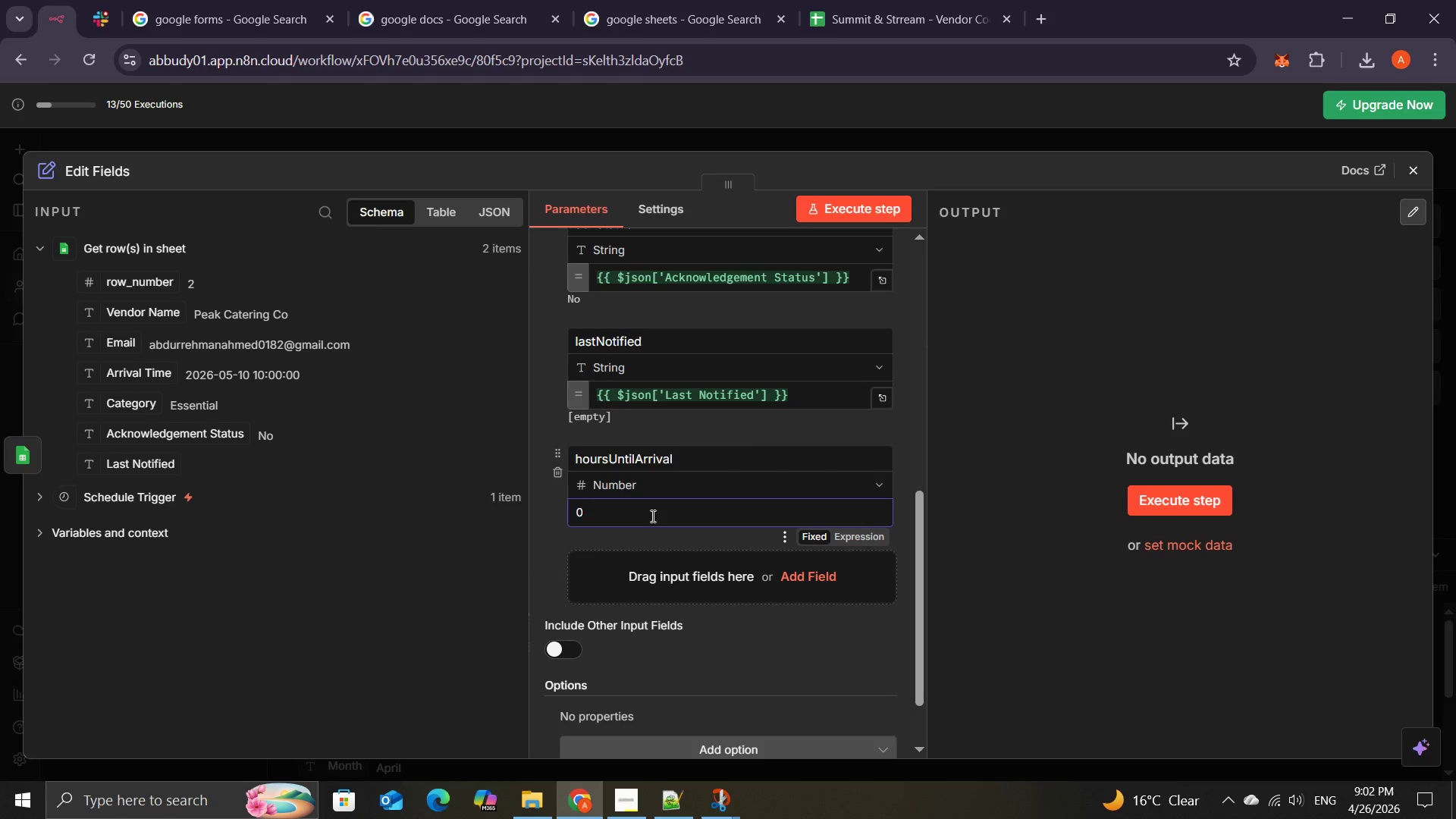 
key(Backspace)
 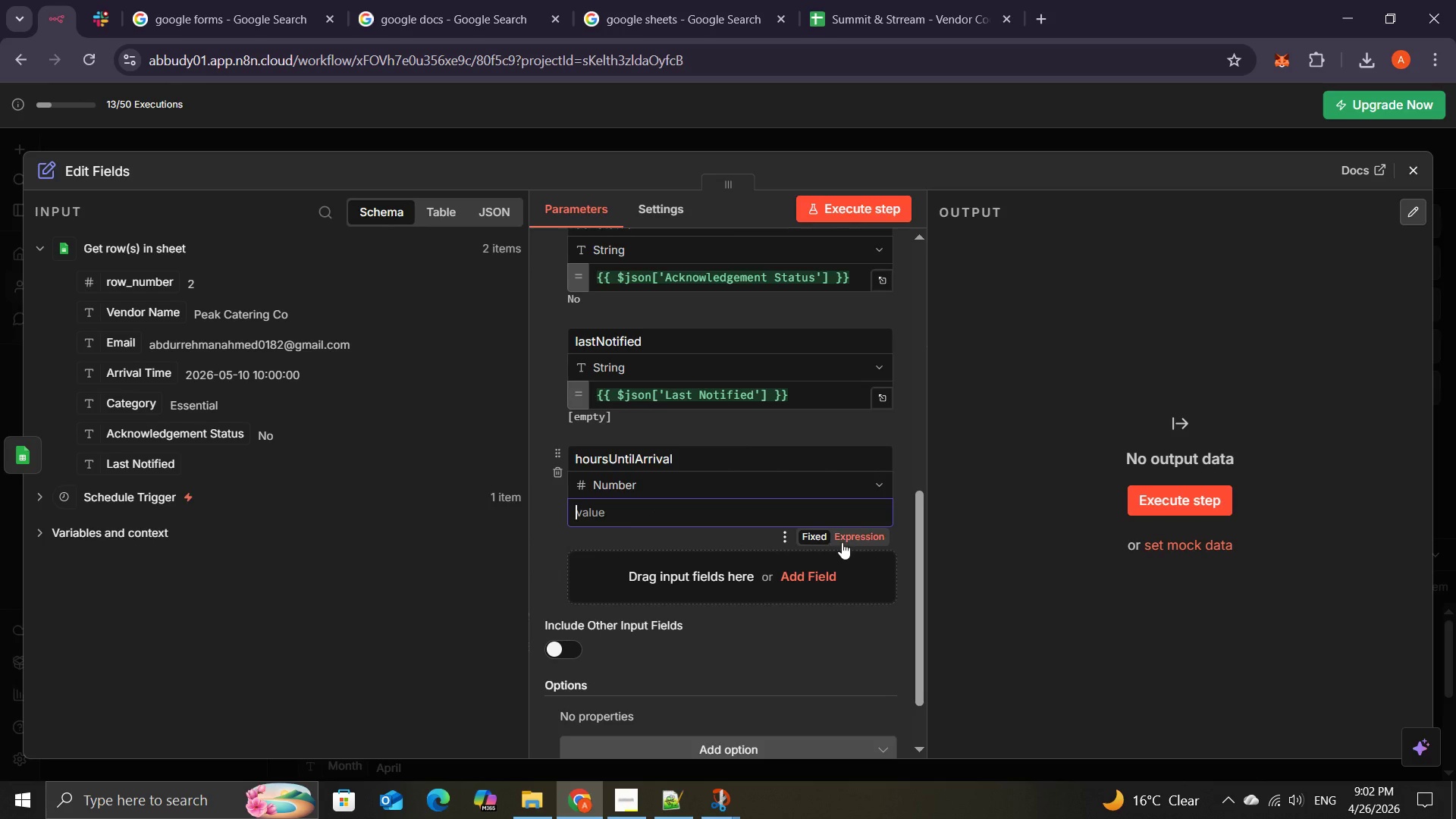 
left_click([852, 535])
 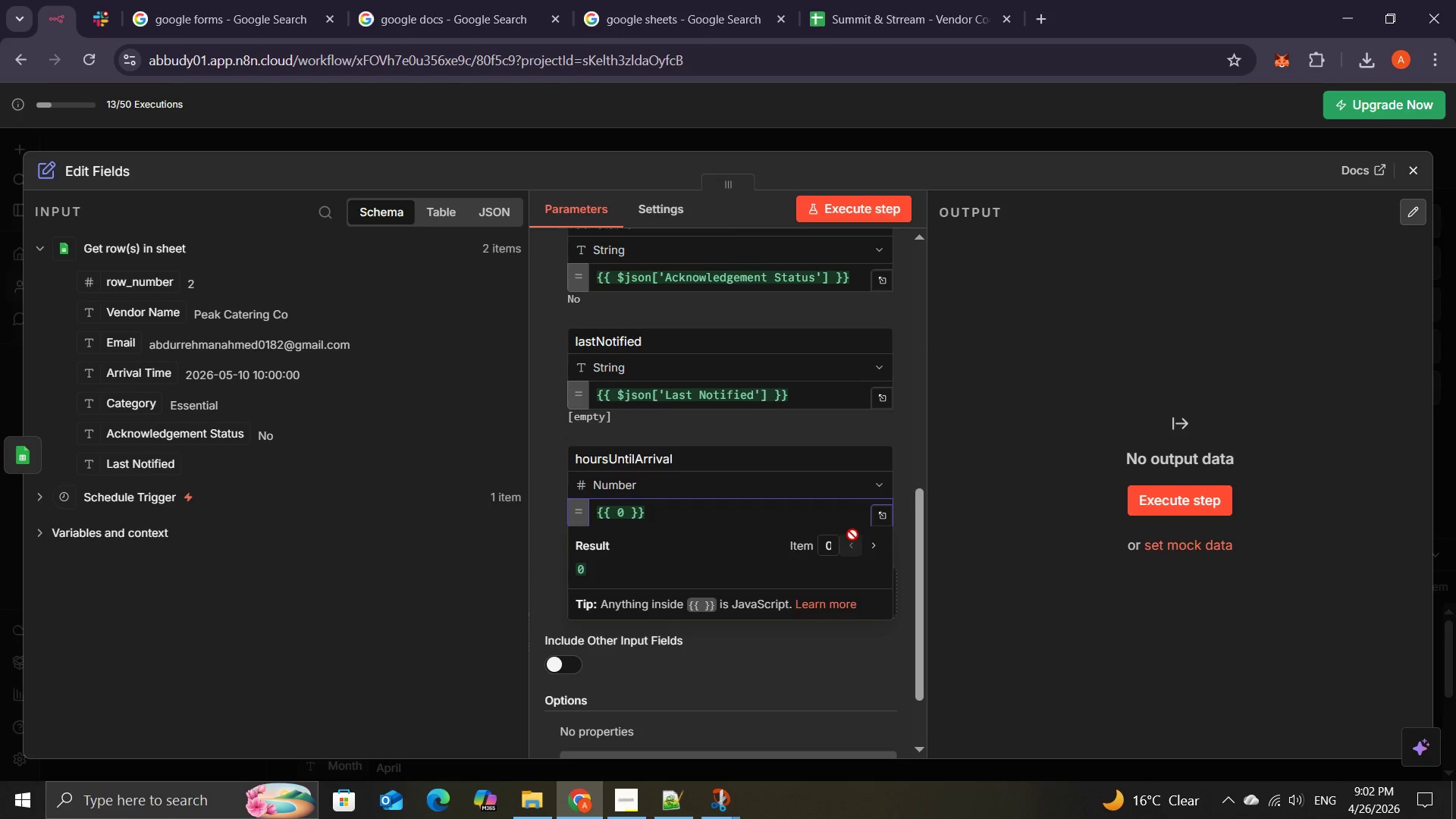 
wait(7.28)
 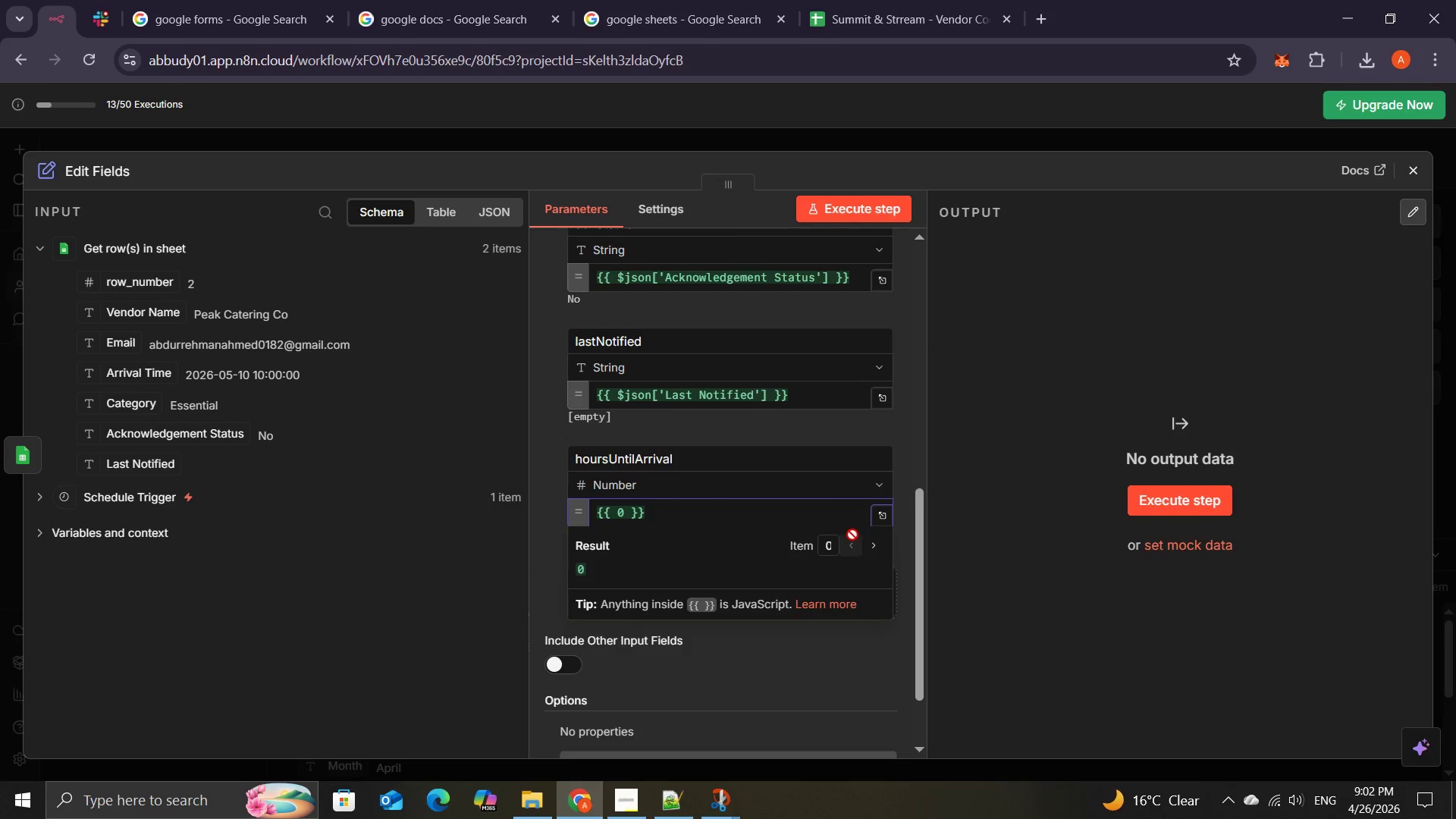 
key(Backspace)
 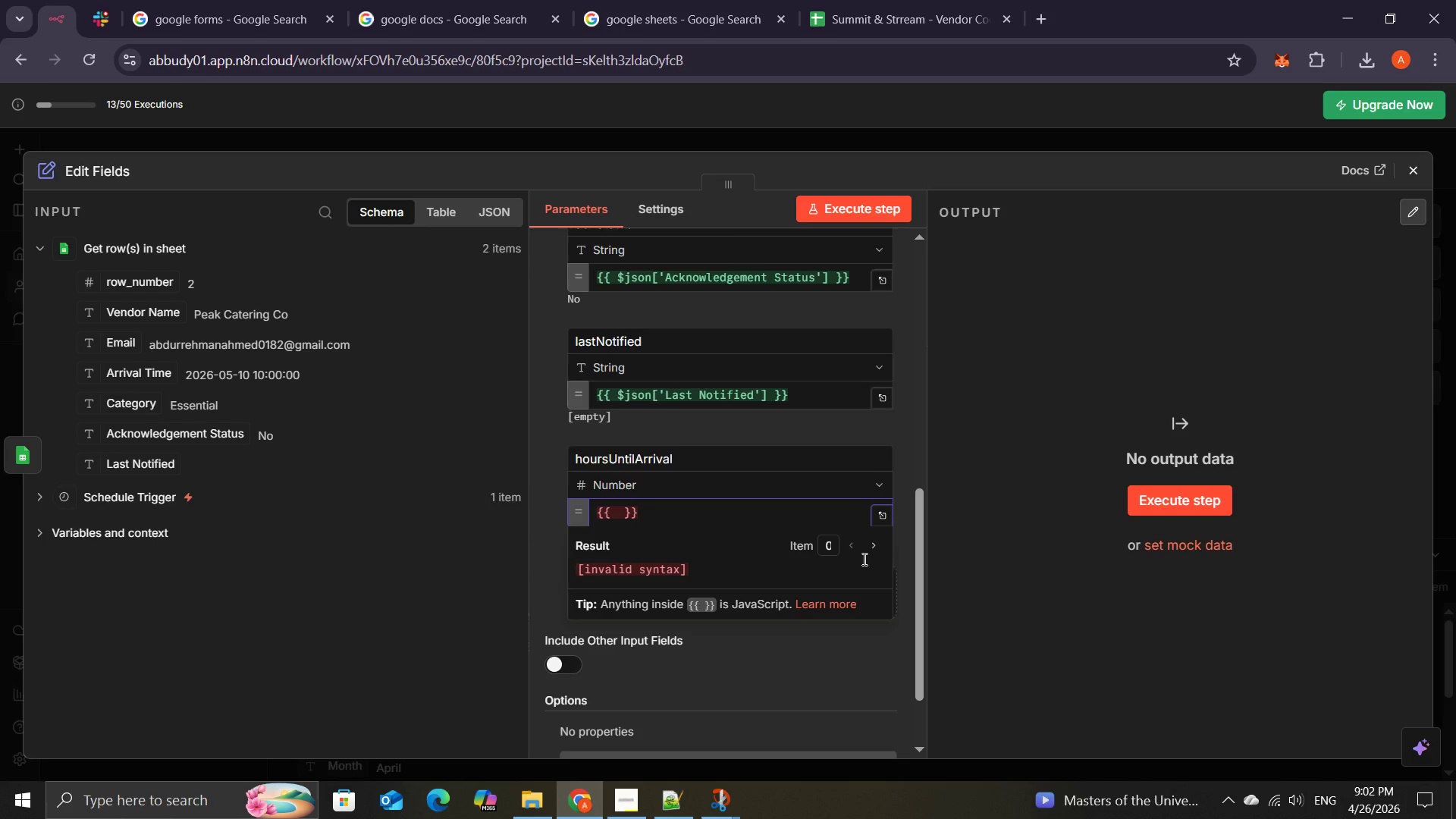 
wait(5.23)
 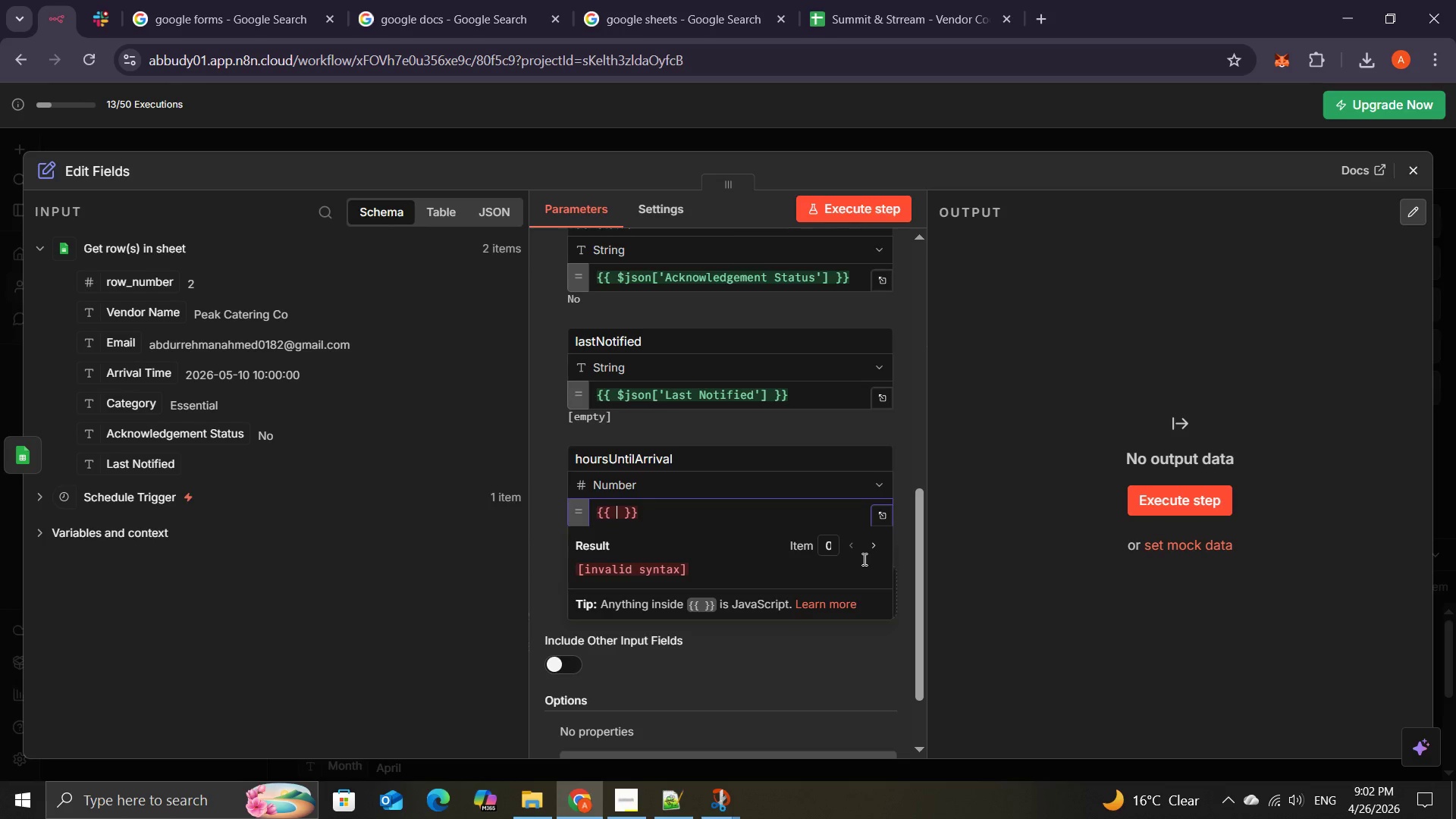 
key(Shift+ShiftLeft)
 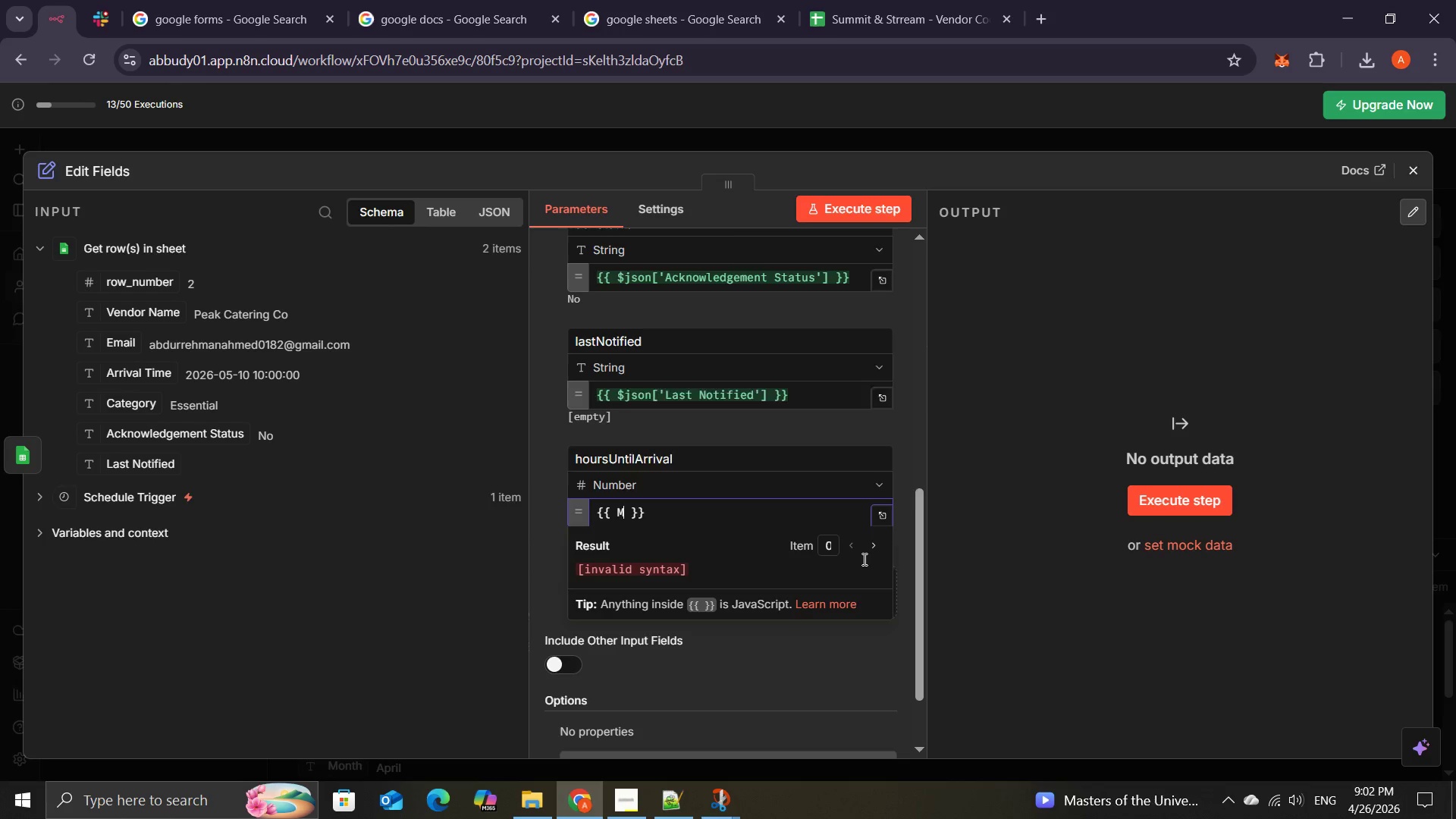 
key(Shift+M)
 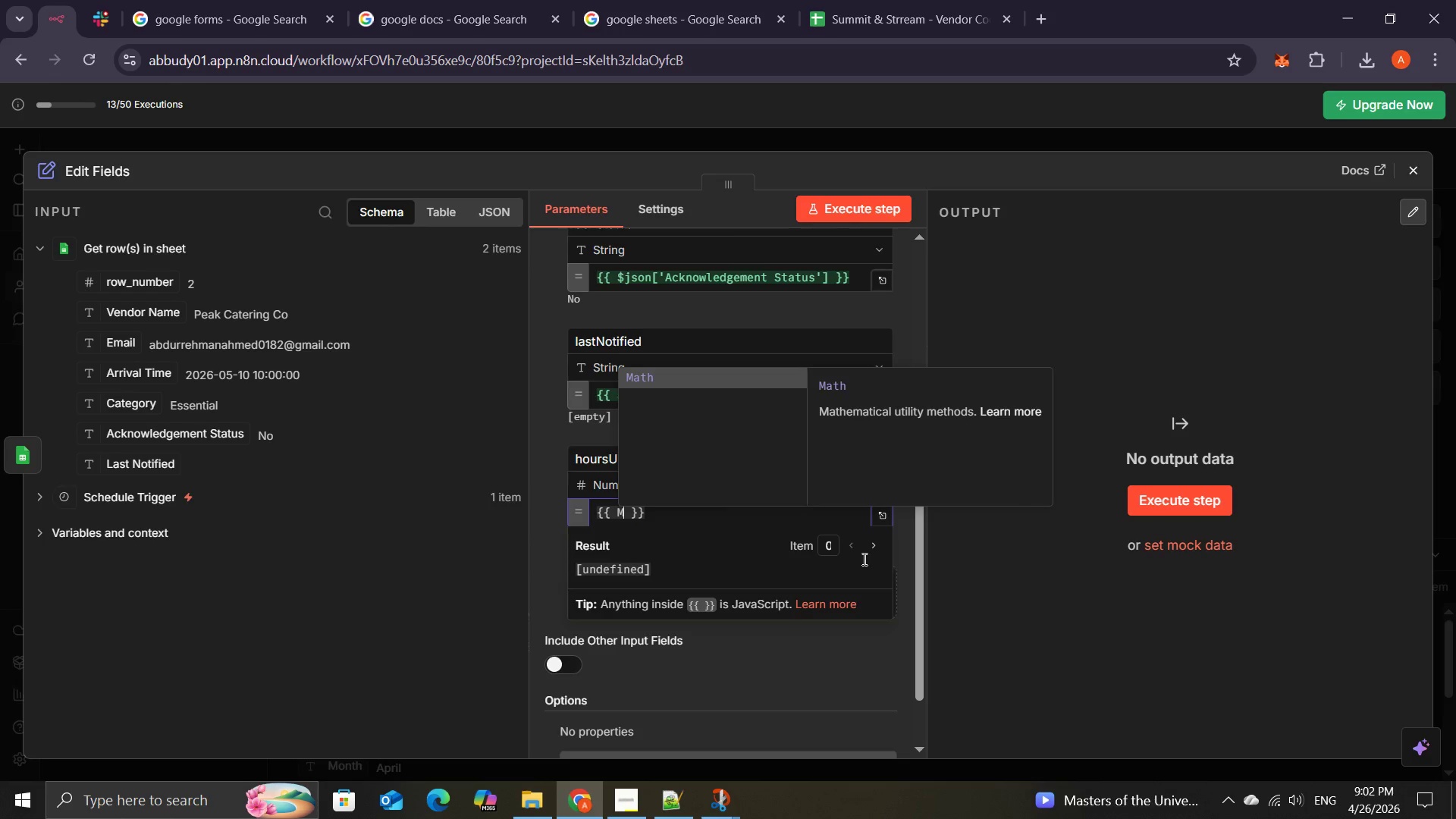 
key(Tab)
 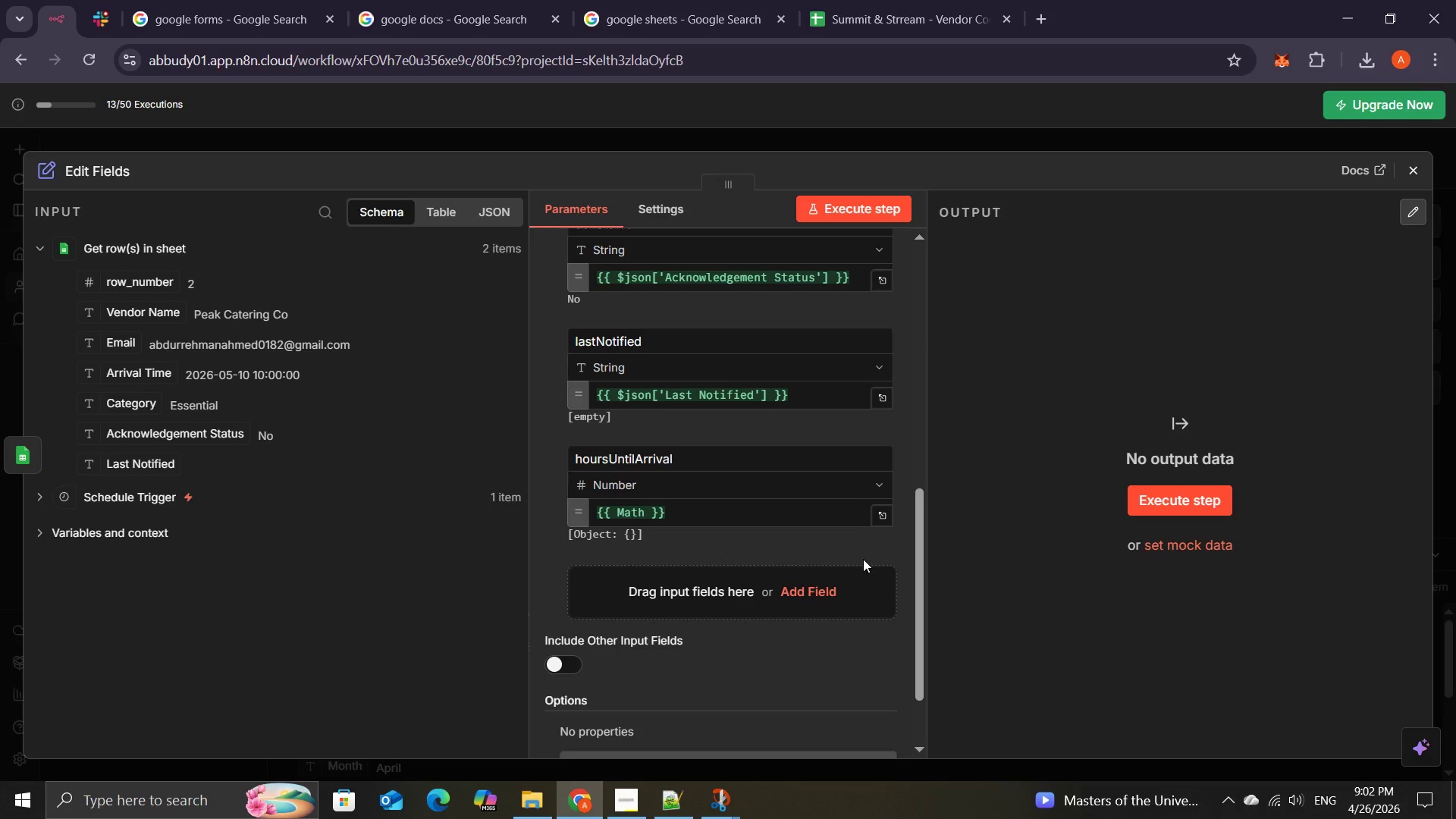 
type(.round)
key(Tab)
 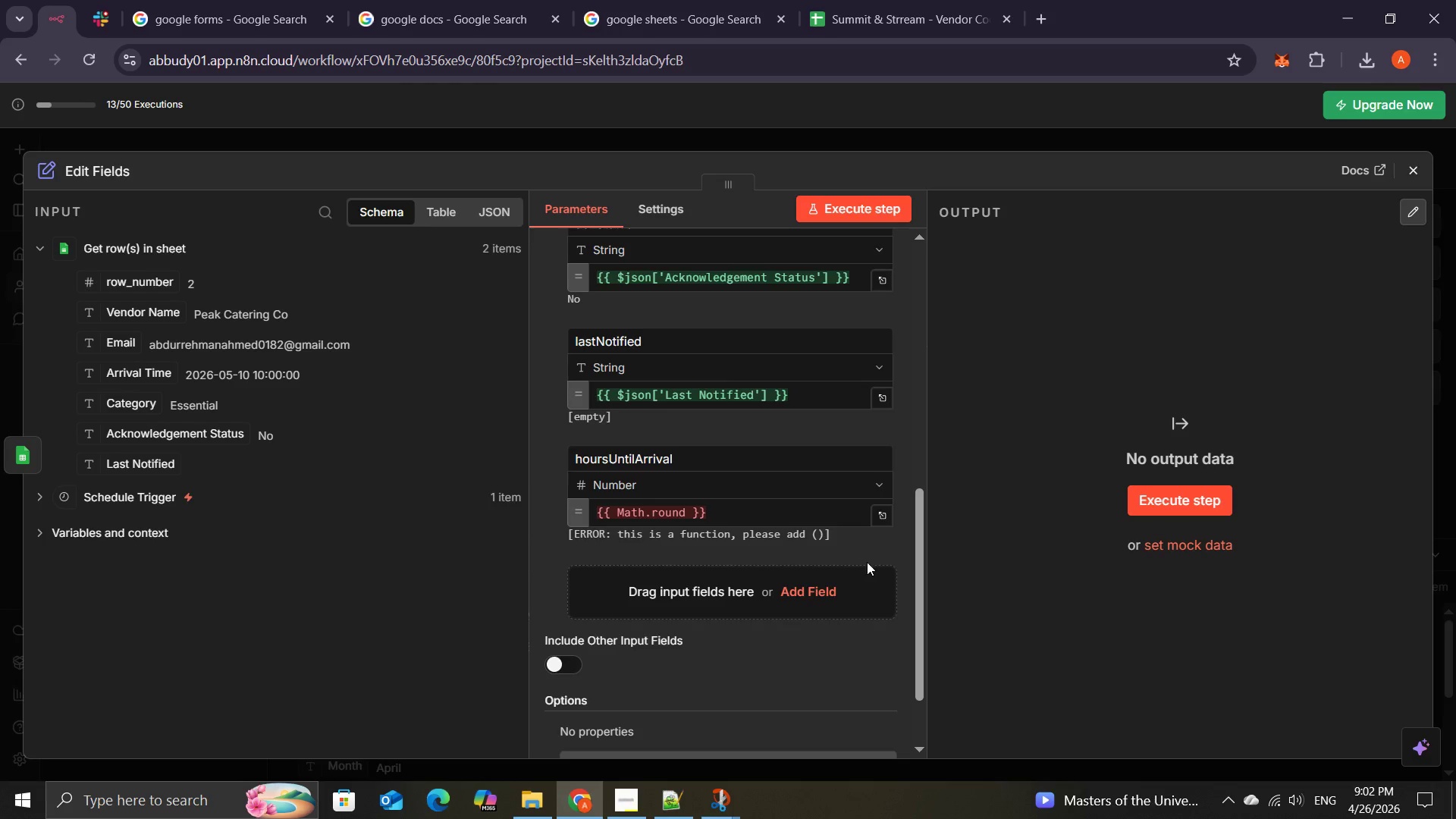 
wait(7.0)
 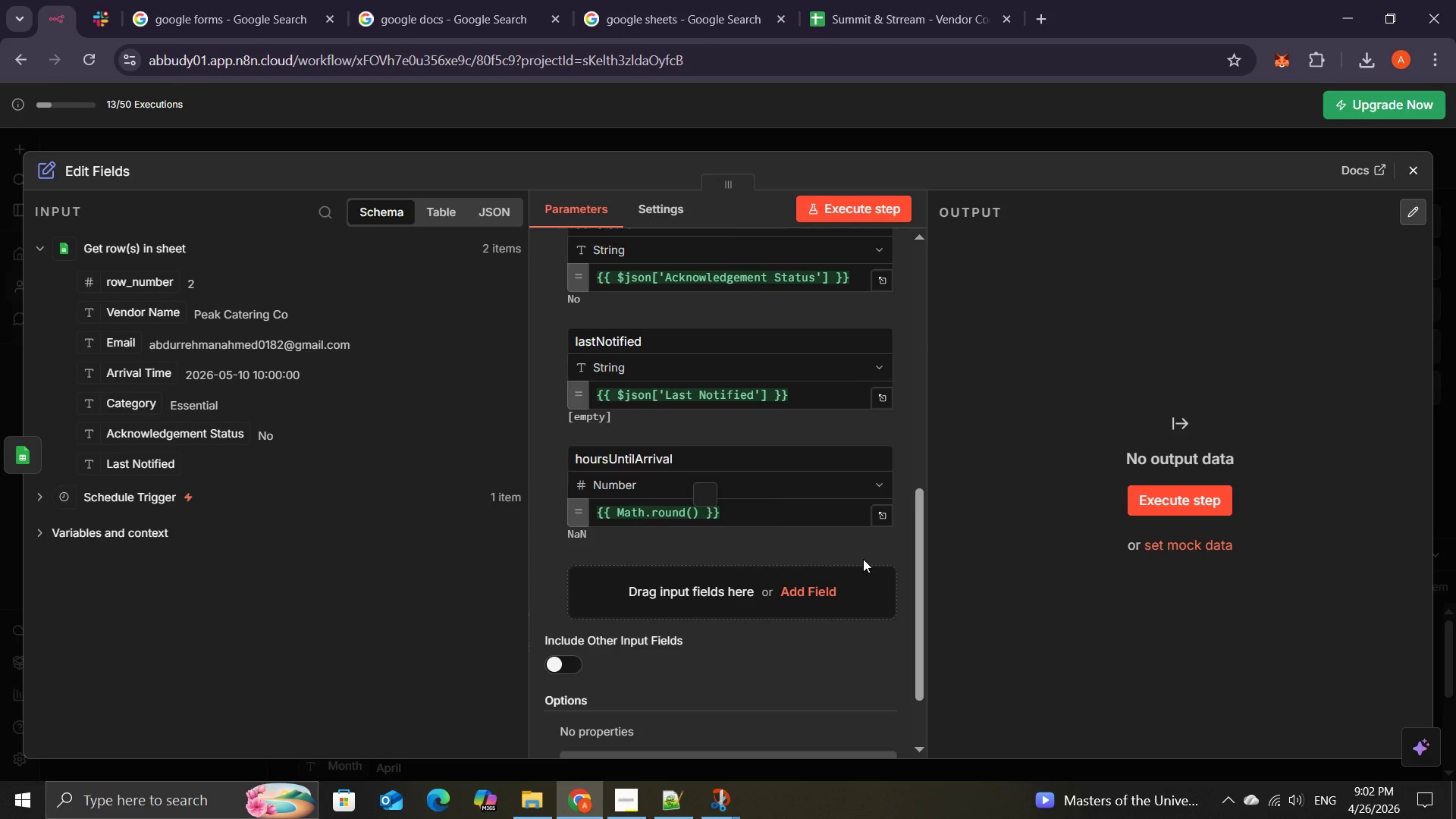 
left_click([687, 516])
 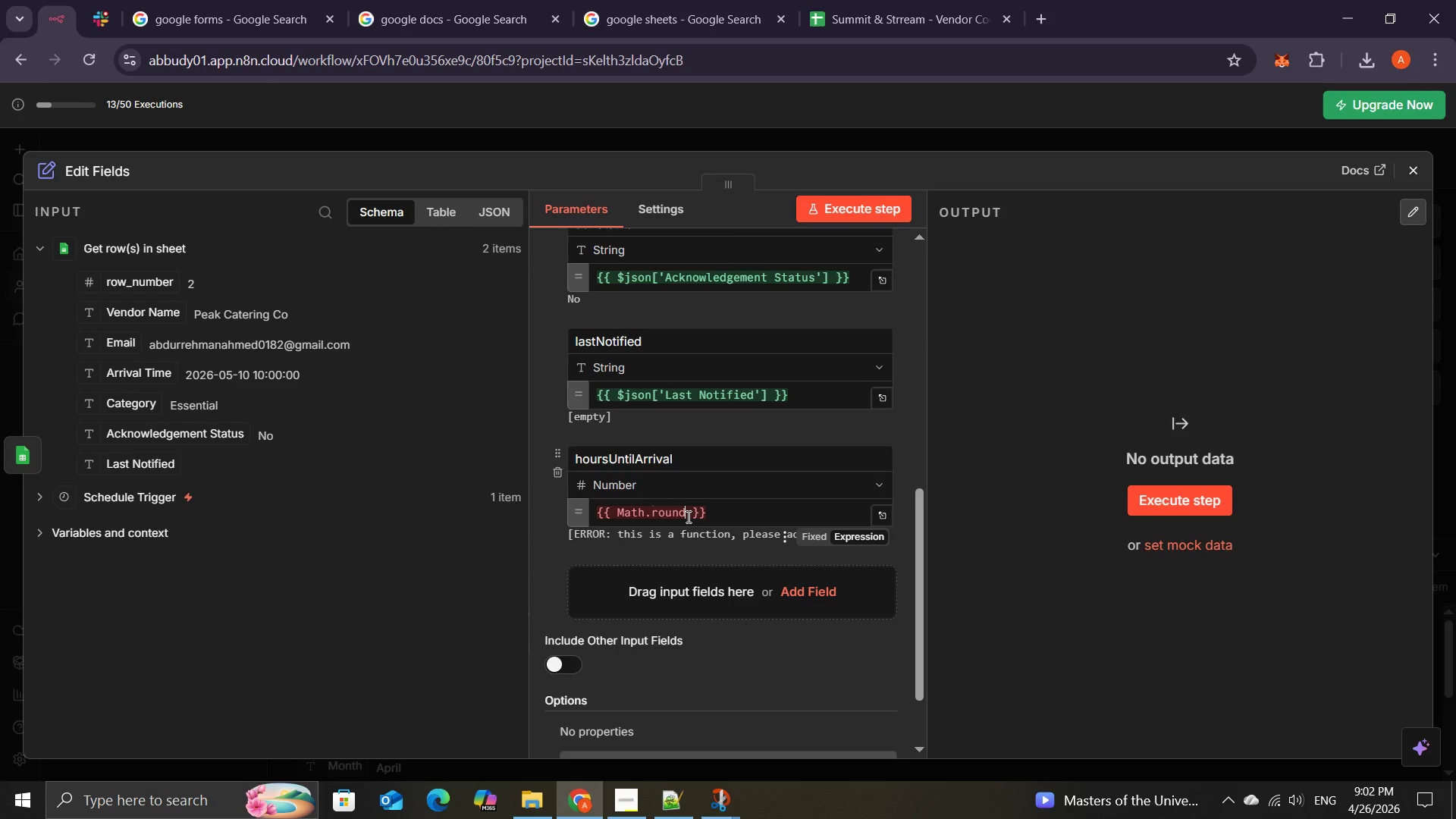 
type((()
 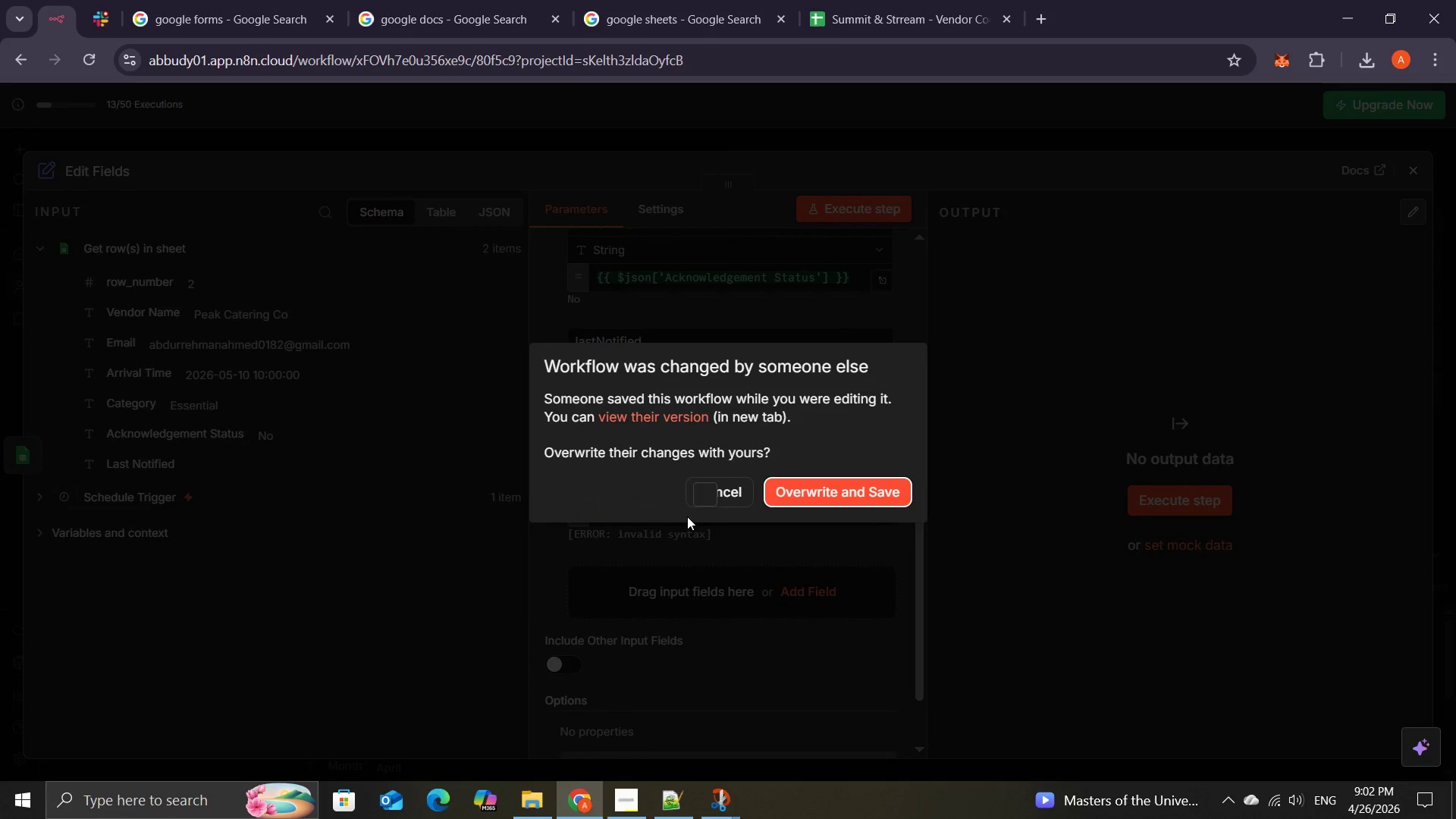 
wait(7.47)
 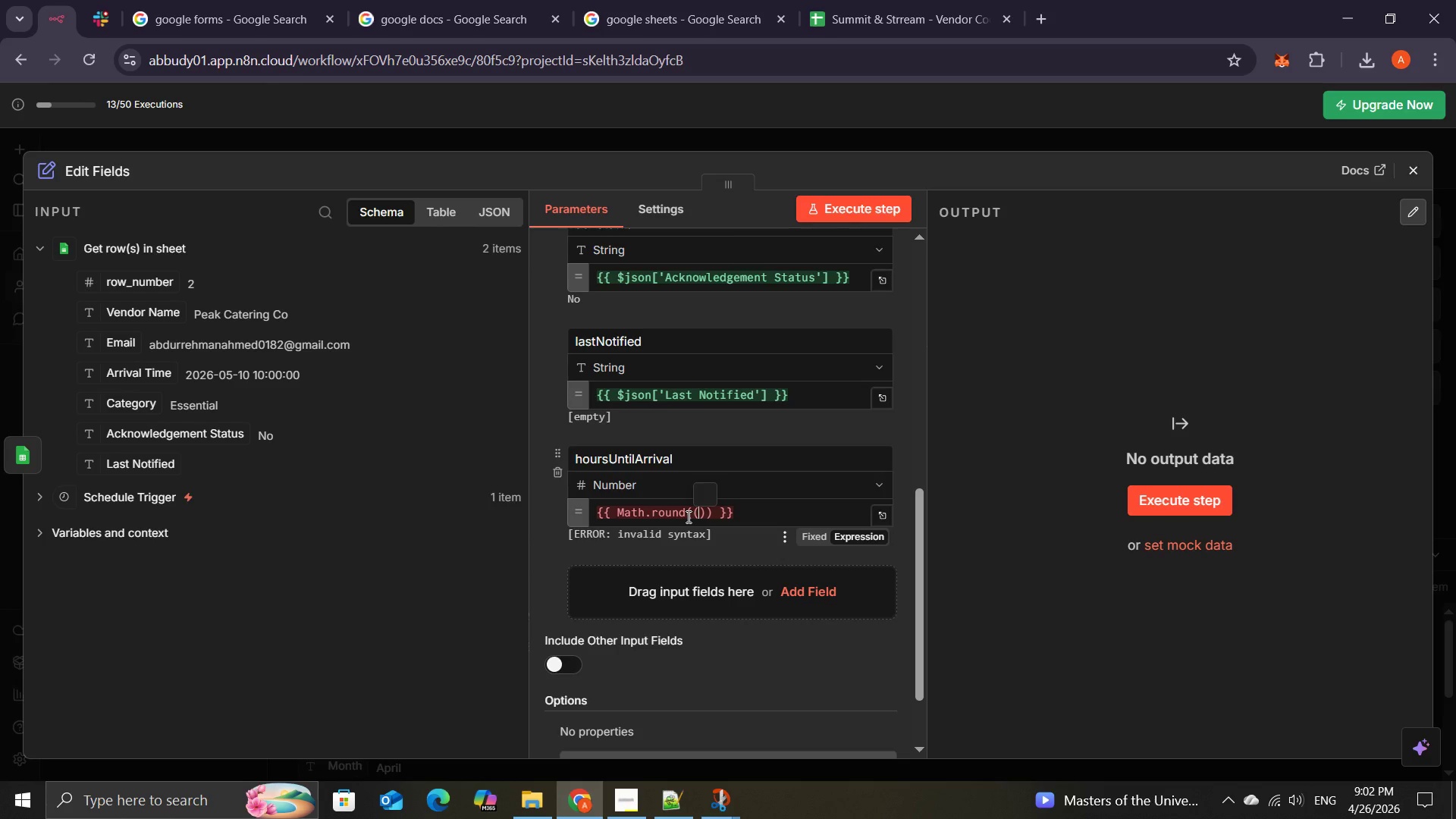 
left_click([828, 495])
 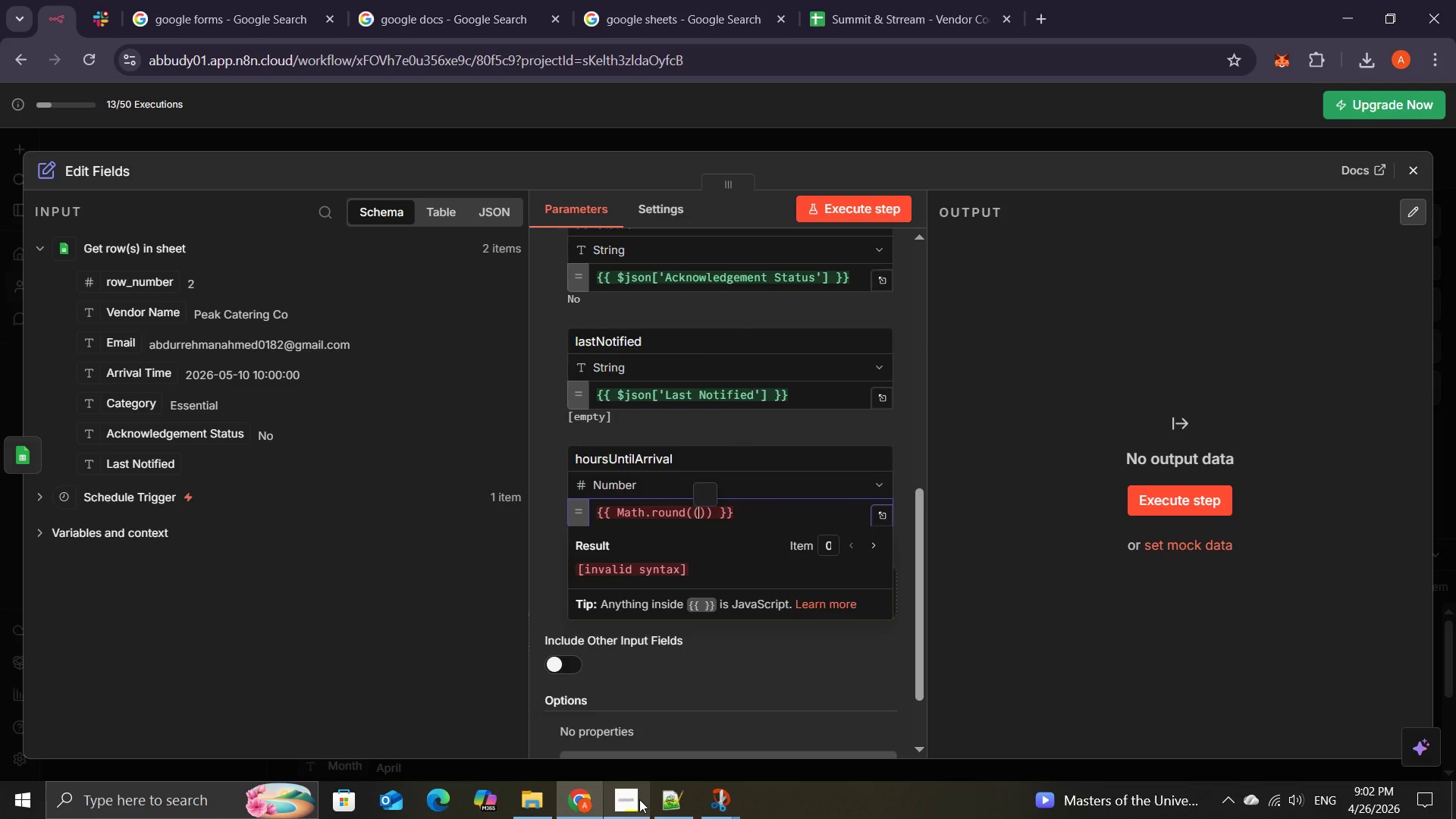 
left_click([636, 772])